 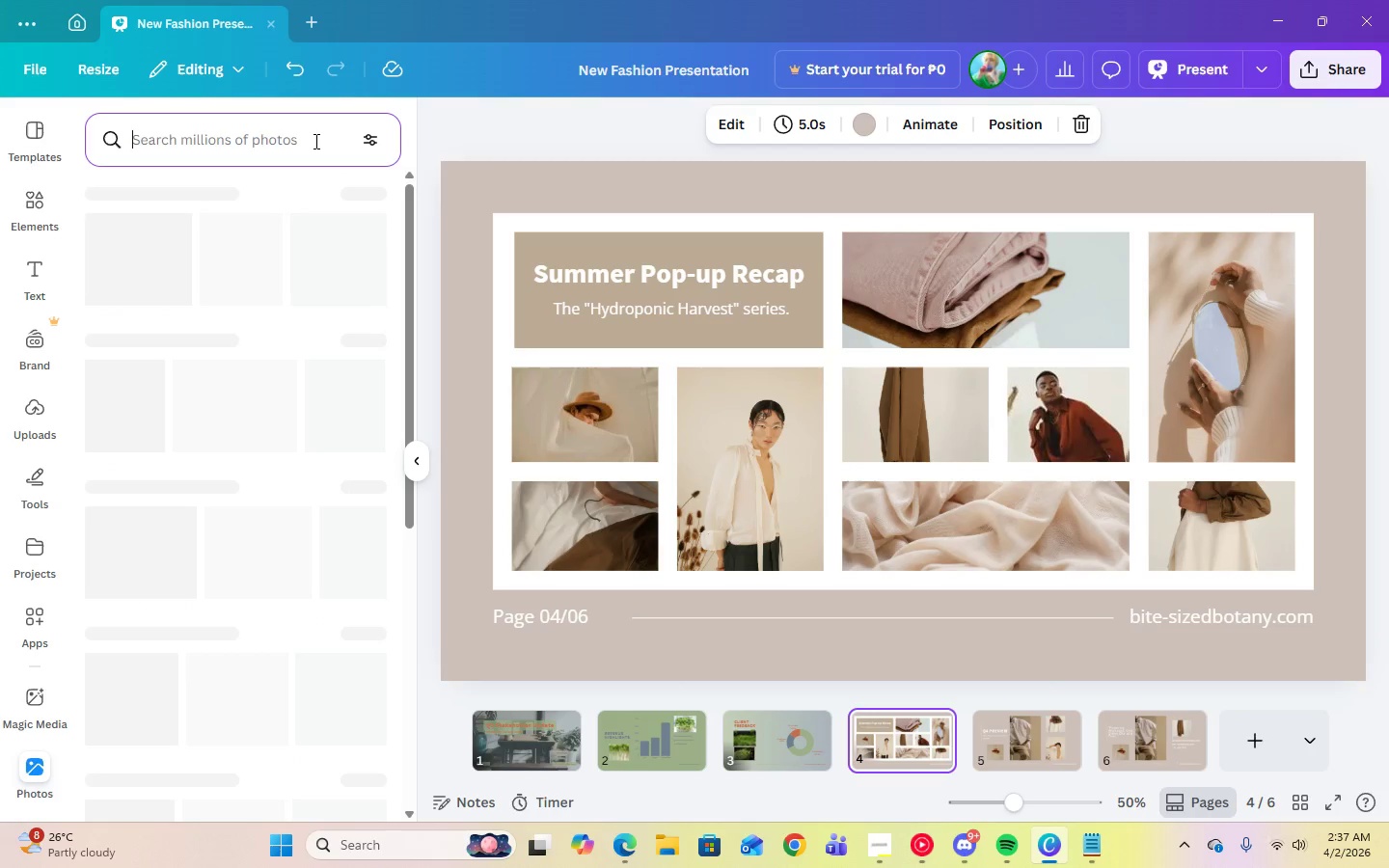 
type(hydroponic harvest)
 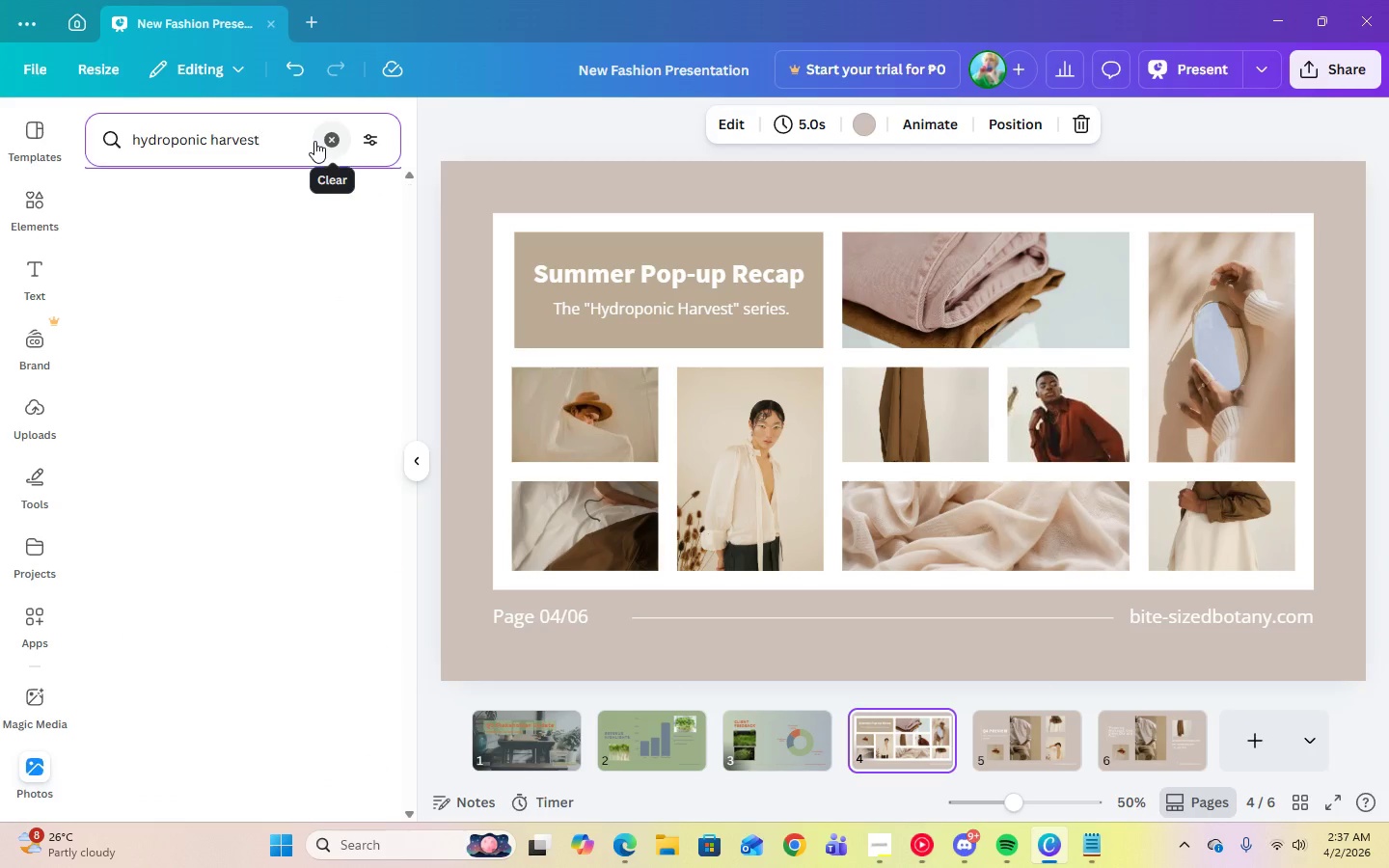 
key(Enter)
 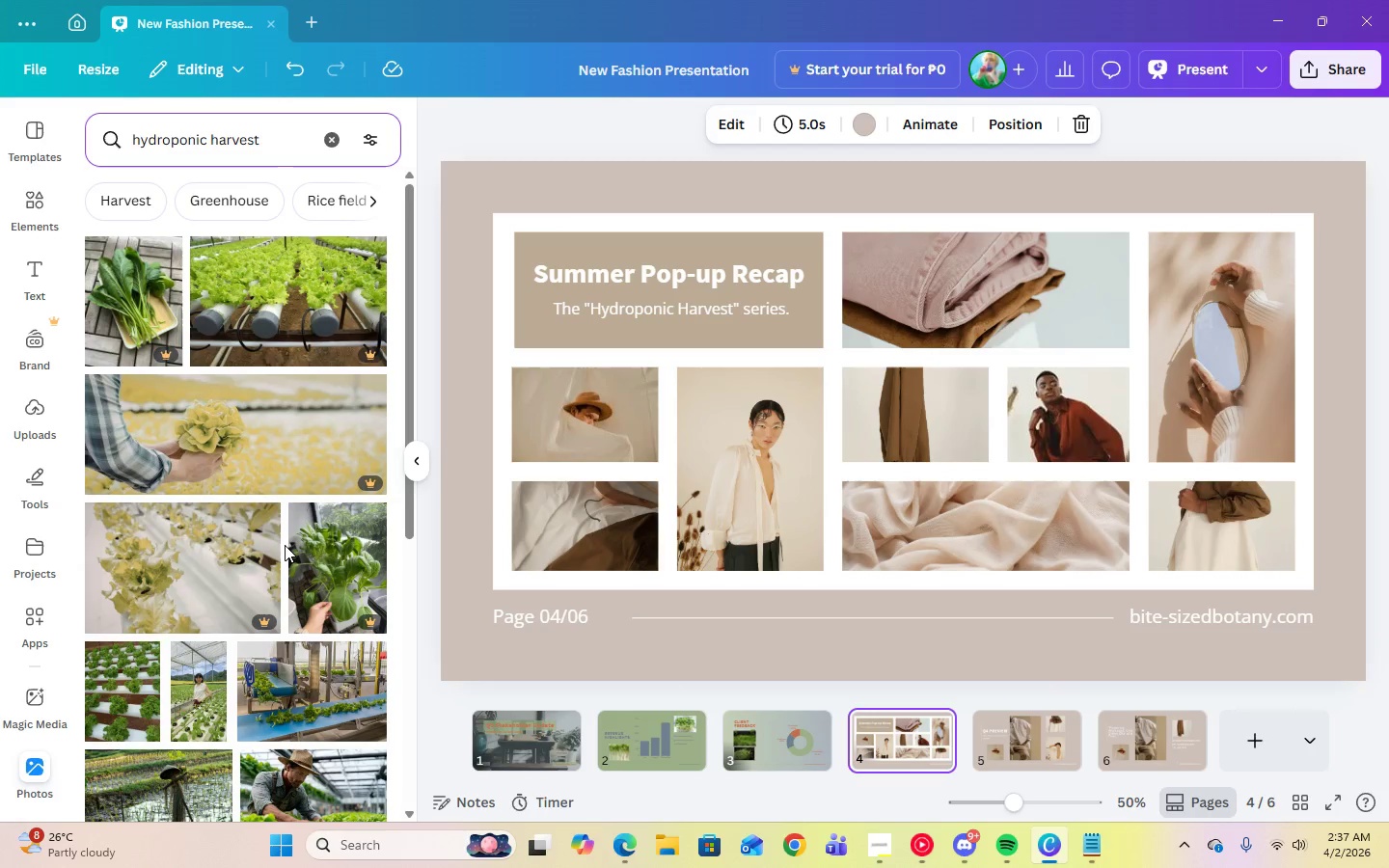 
scroll: coordinate [285, 545], scroll_direction: down, amount: 4.0
 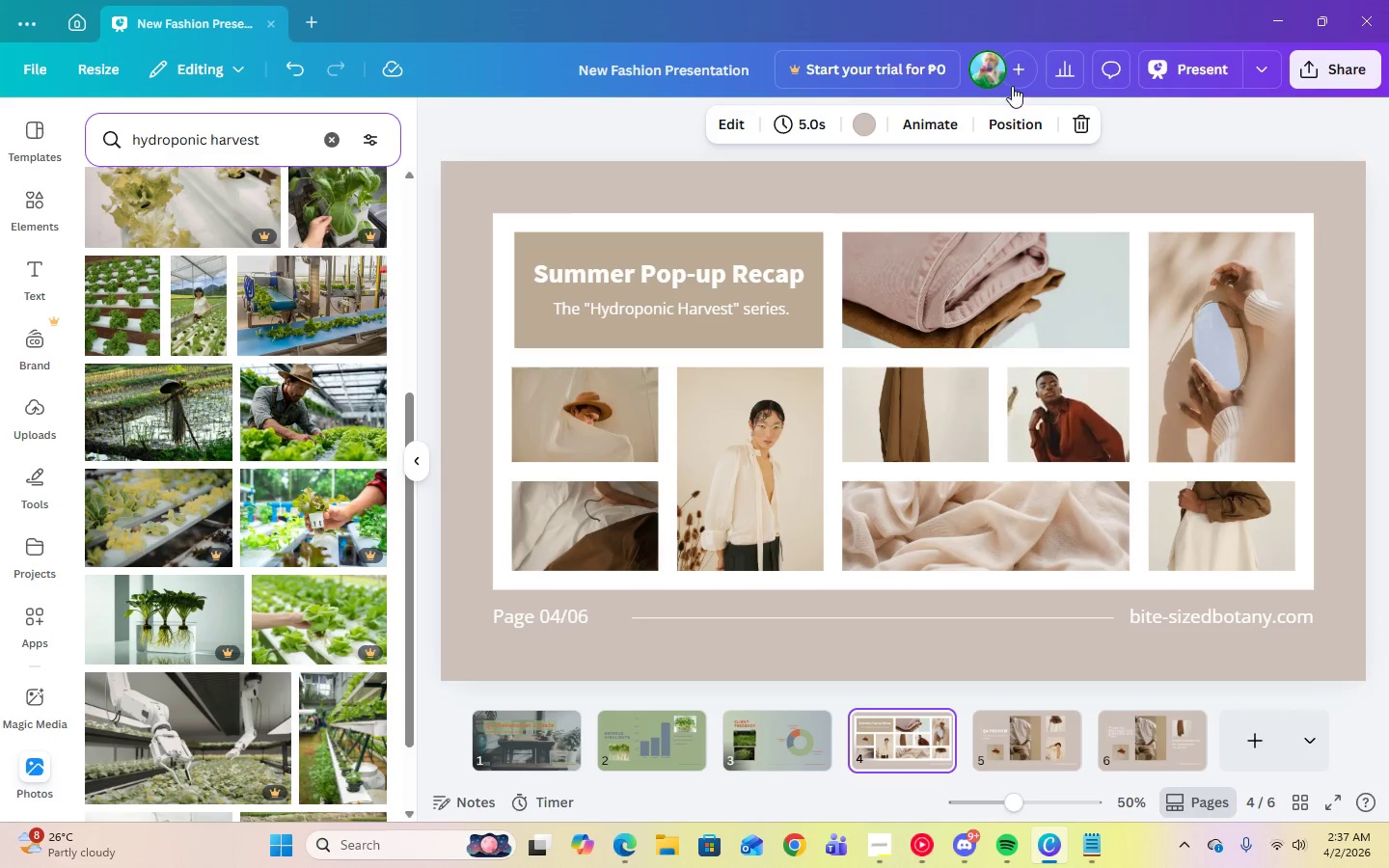 
left_click([1021, 292])
 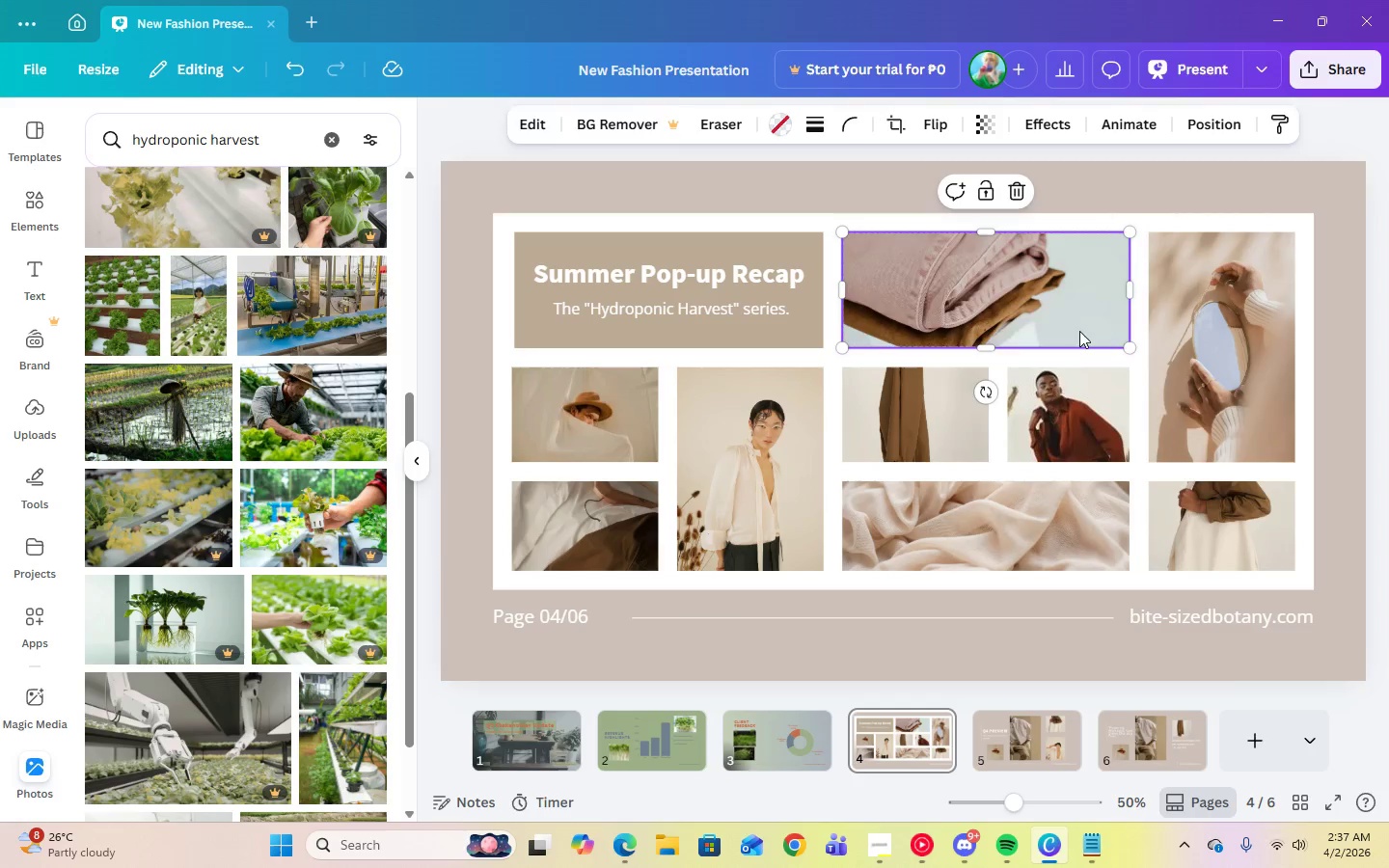 
key(Delete)
 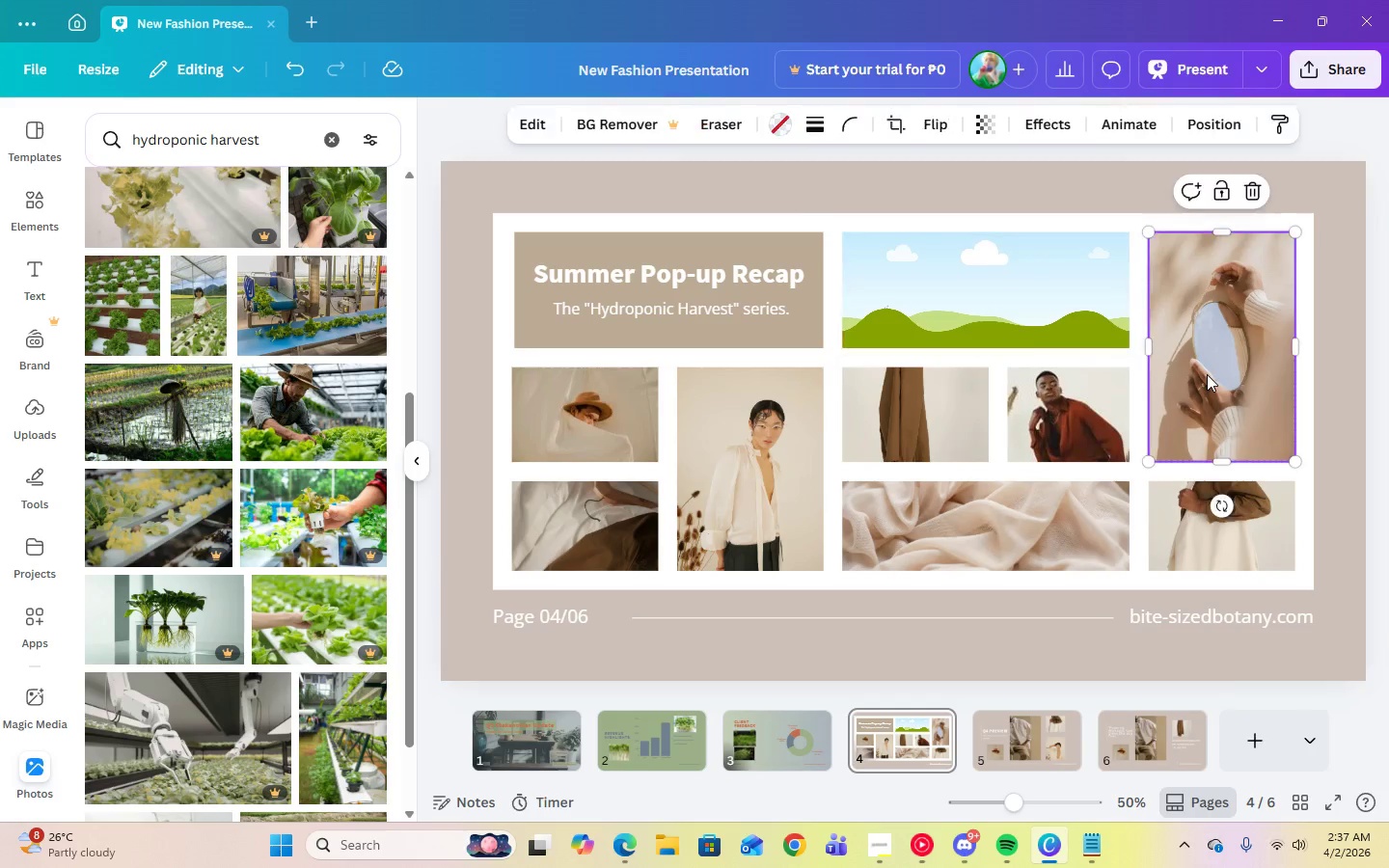 
left_click([1207, 374])
 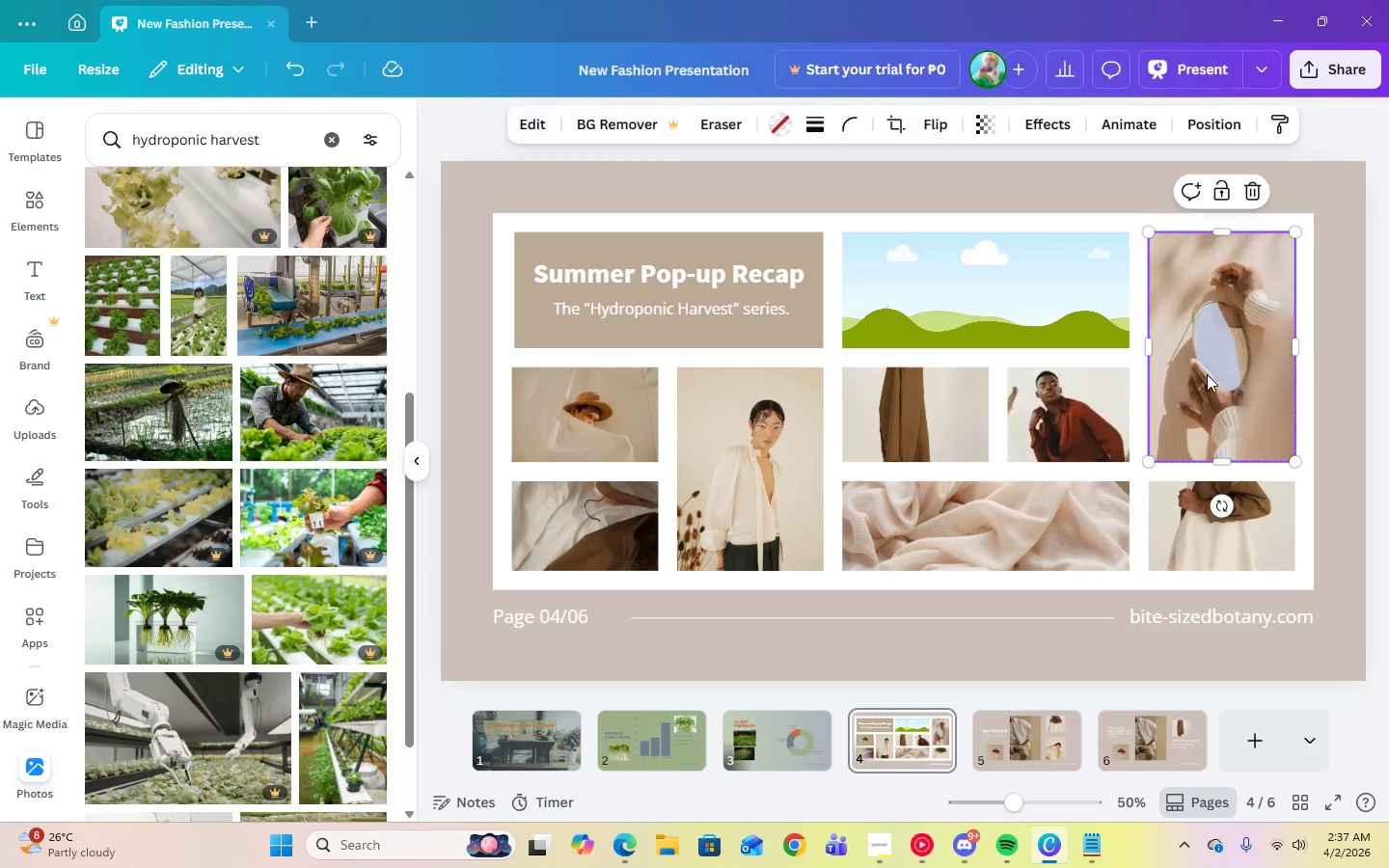 
key(Delete)
 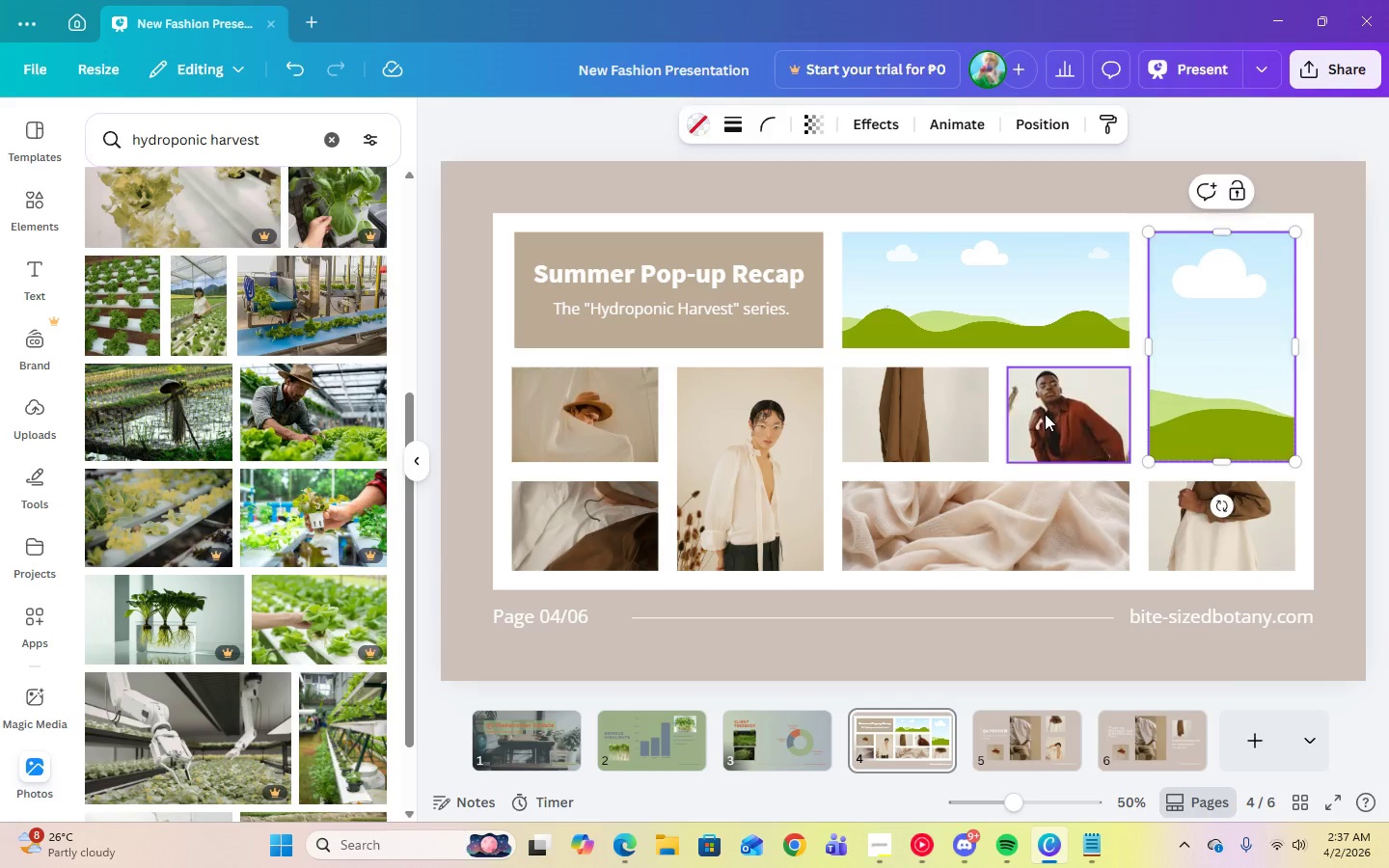 
left_click([1045, 414])
 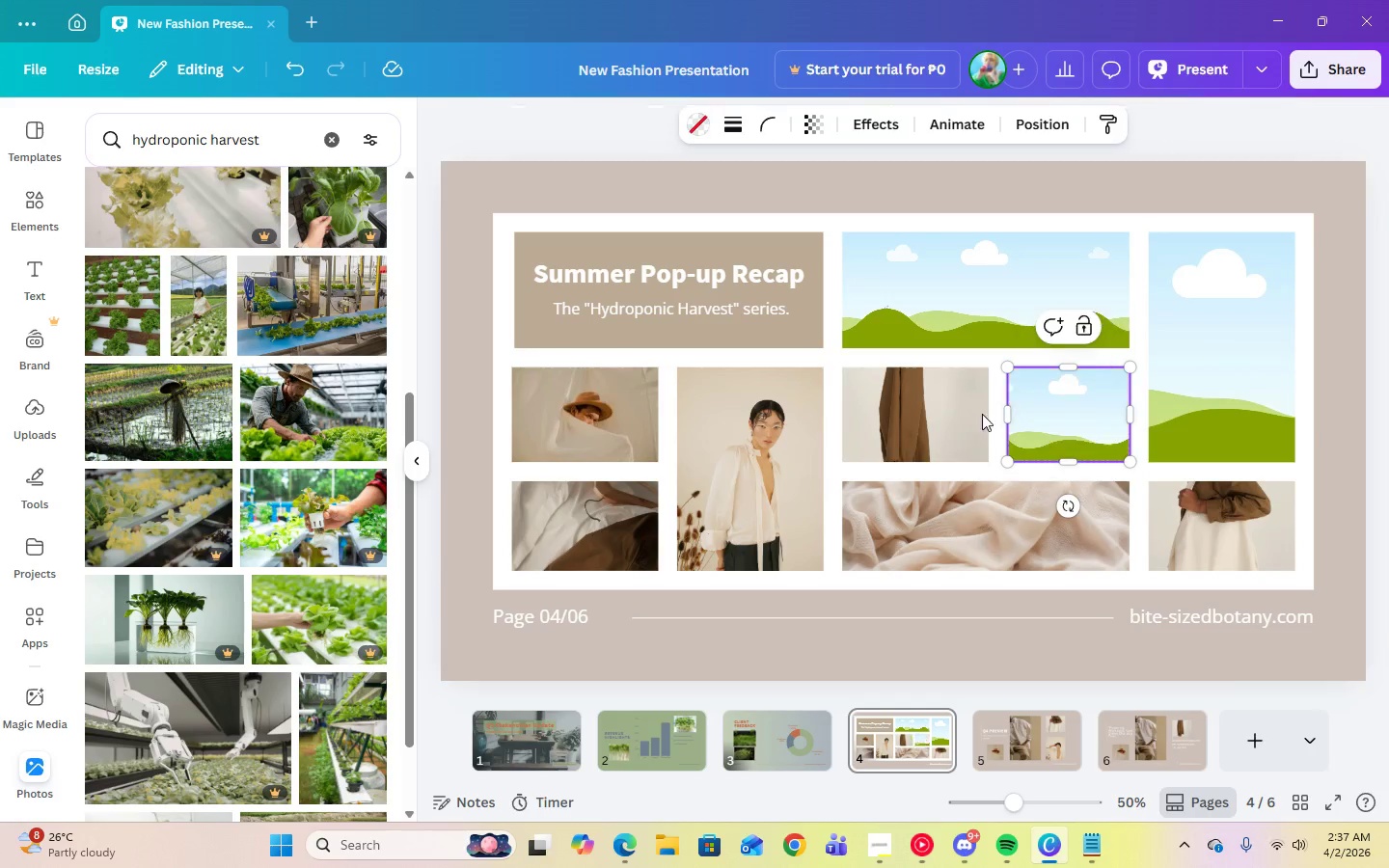 
key(Delete)
 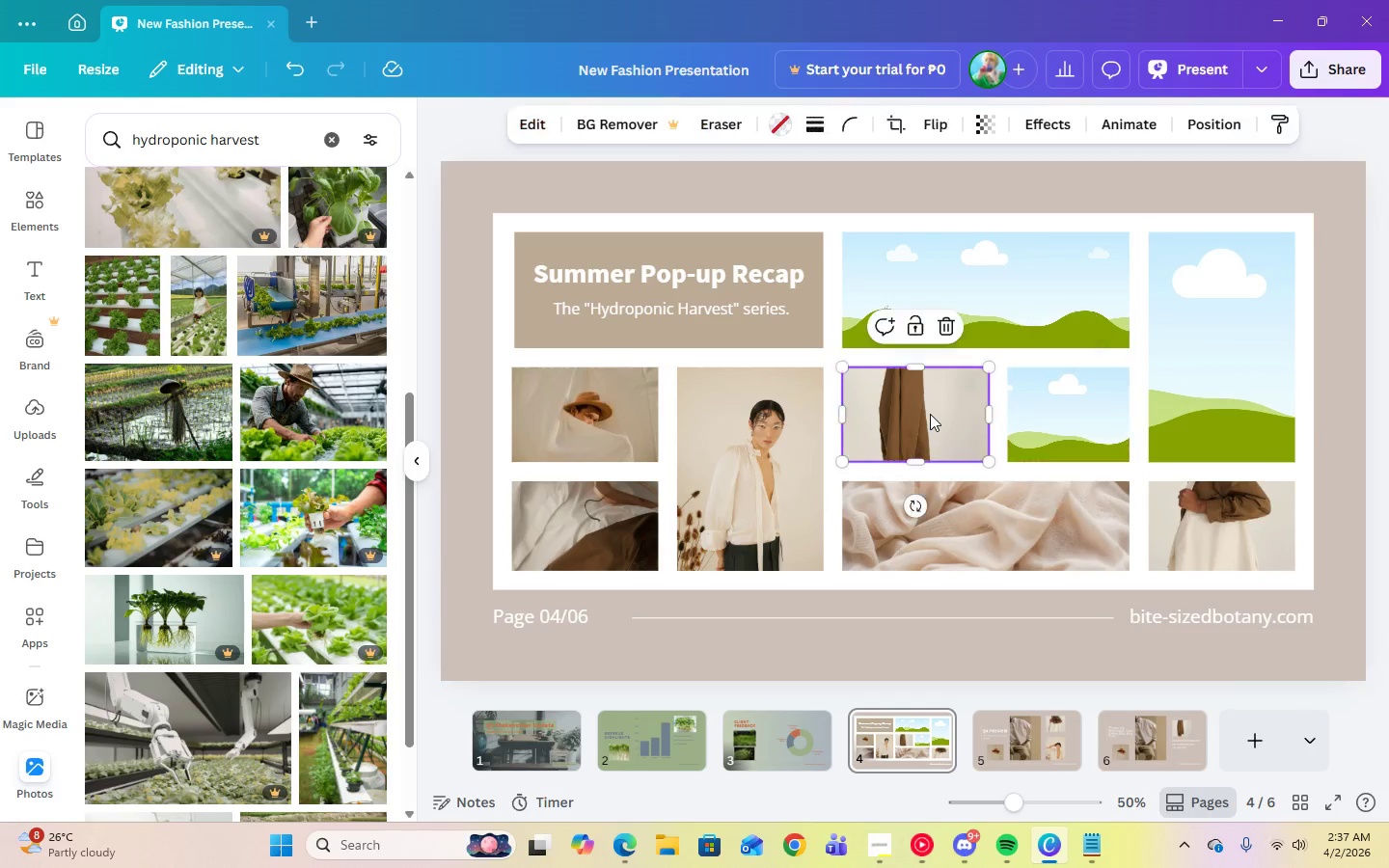 
double_click([930, 414])
 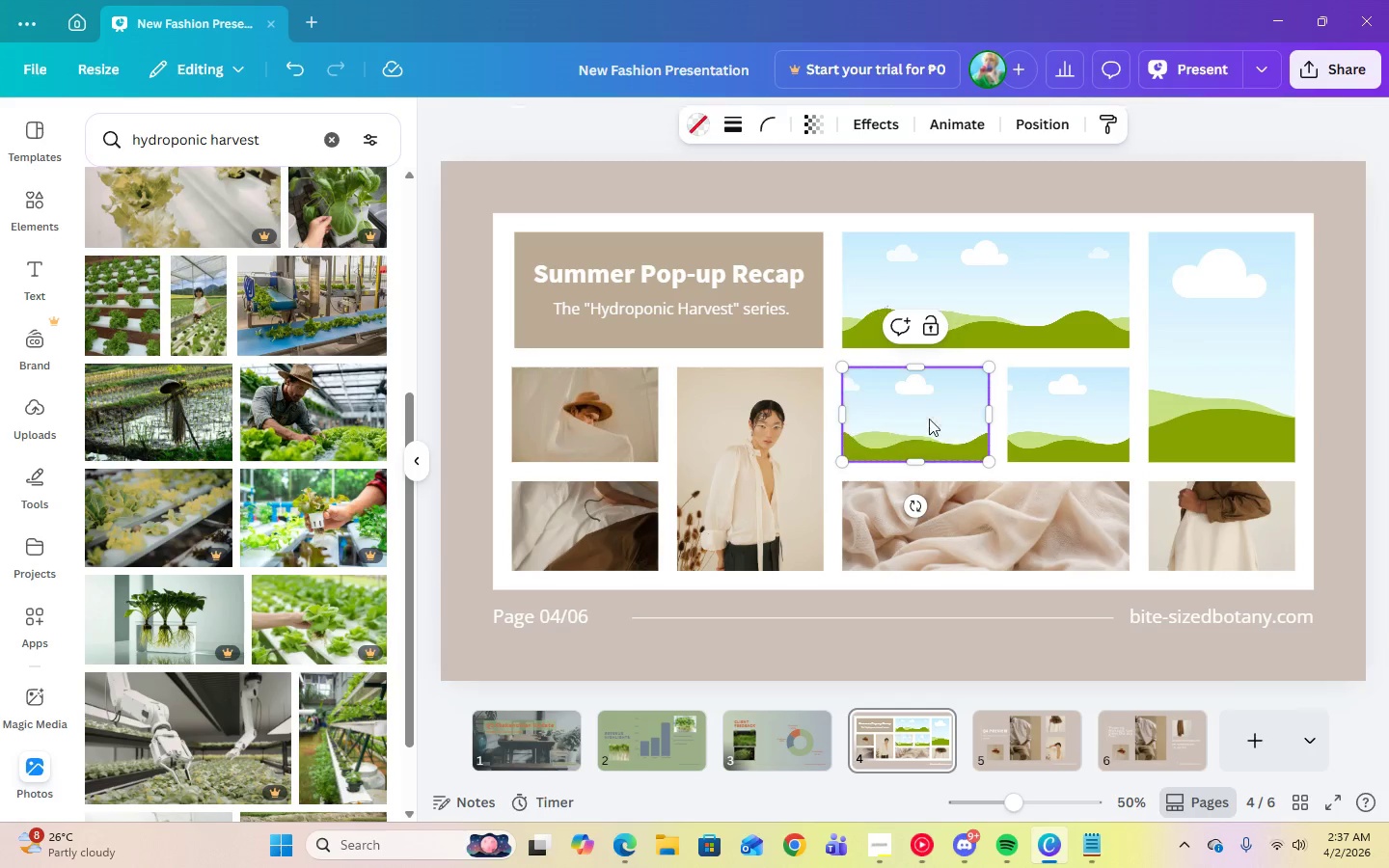 
key(Delete)
 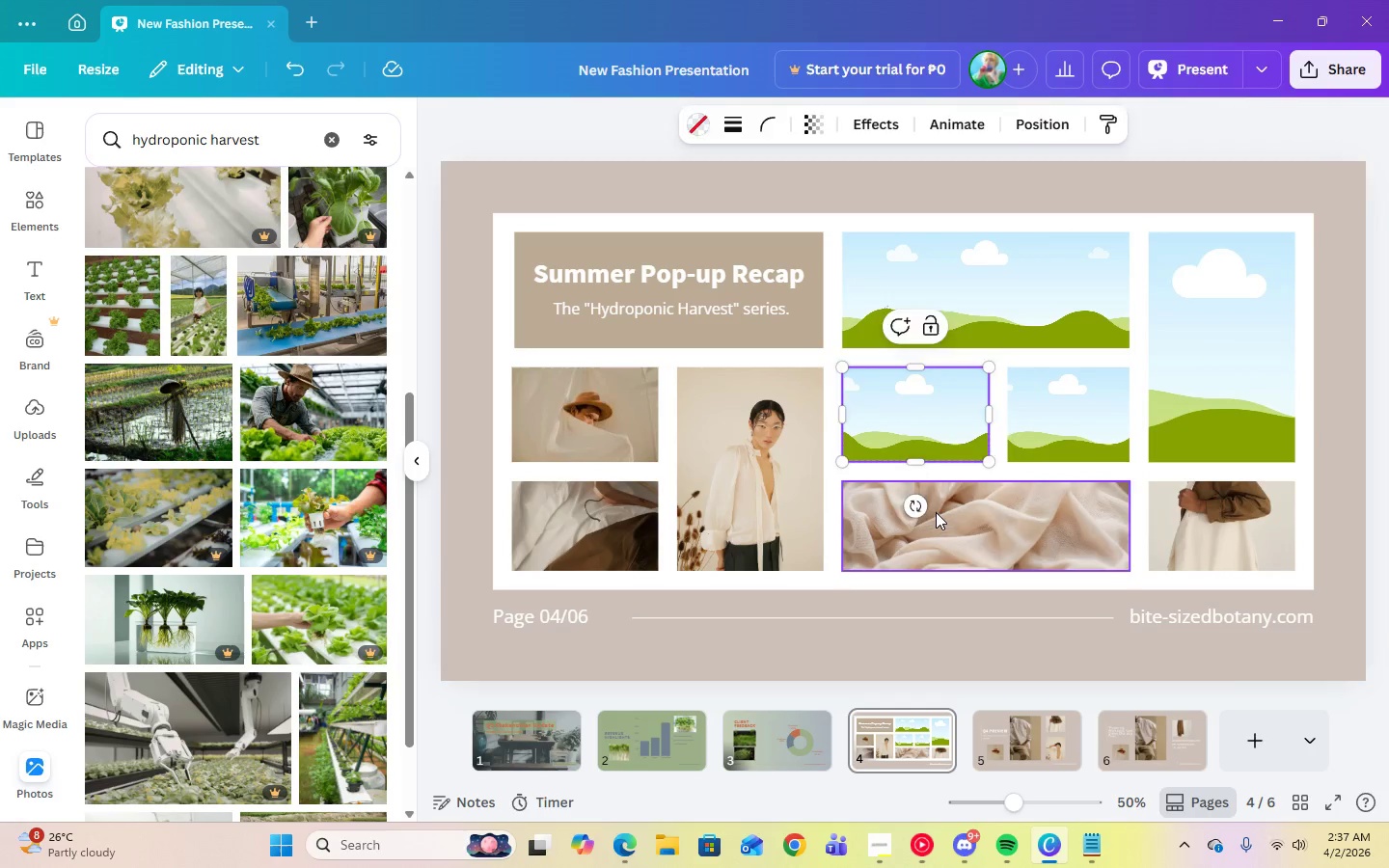 
left_click([936, 512])
 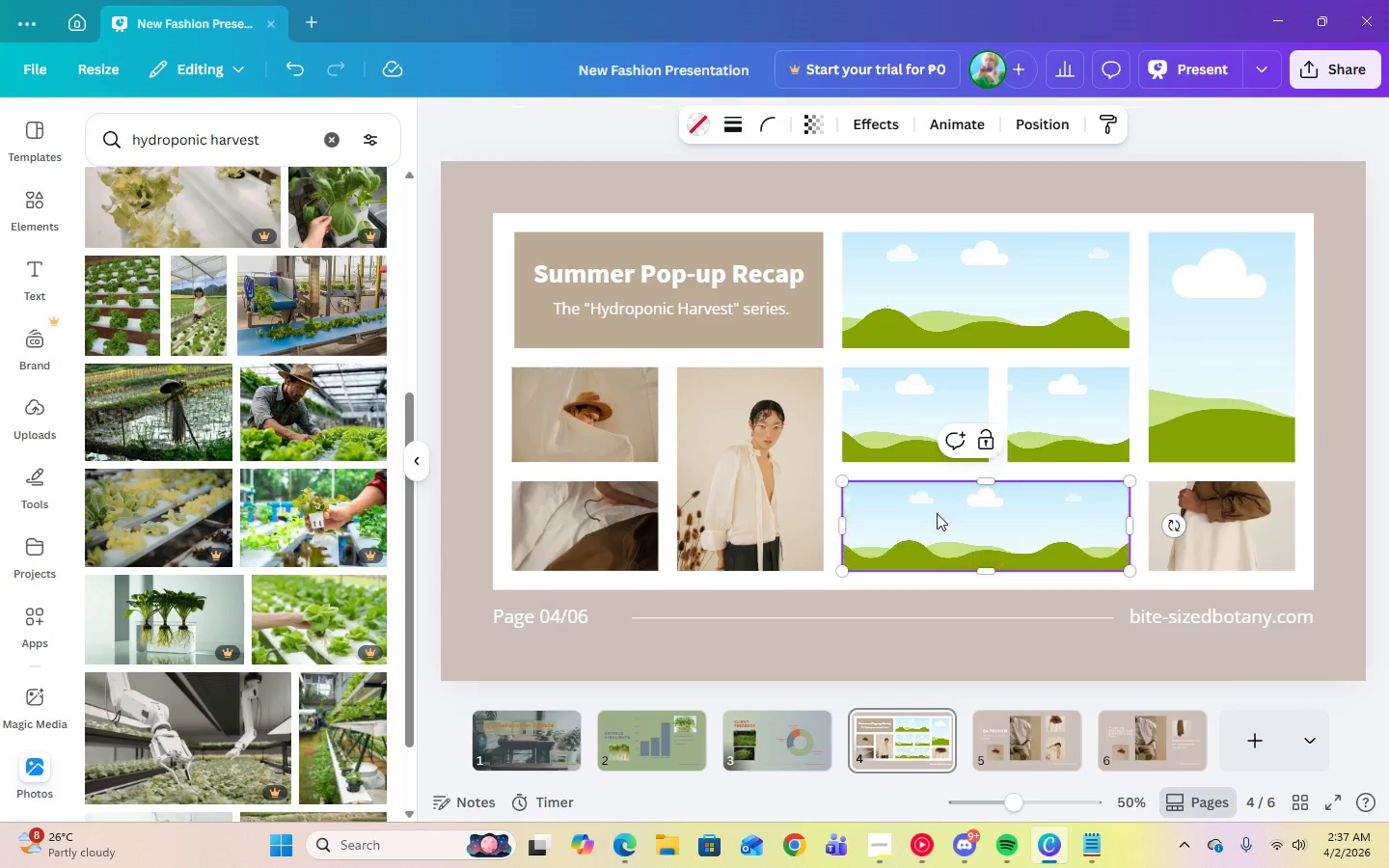 
key(Delete)
 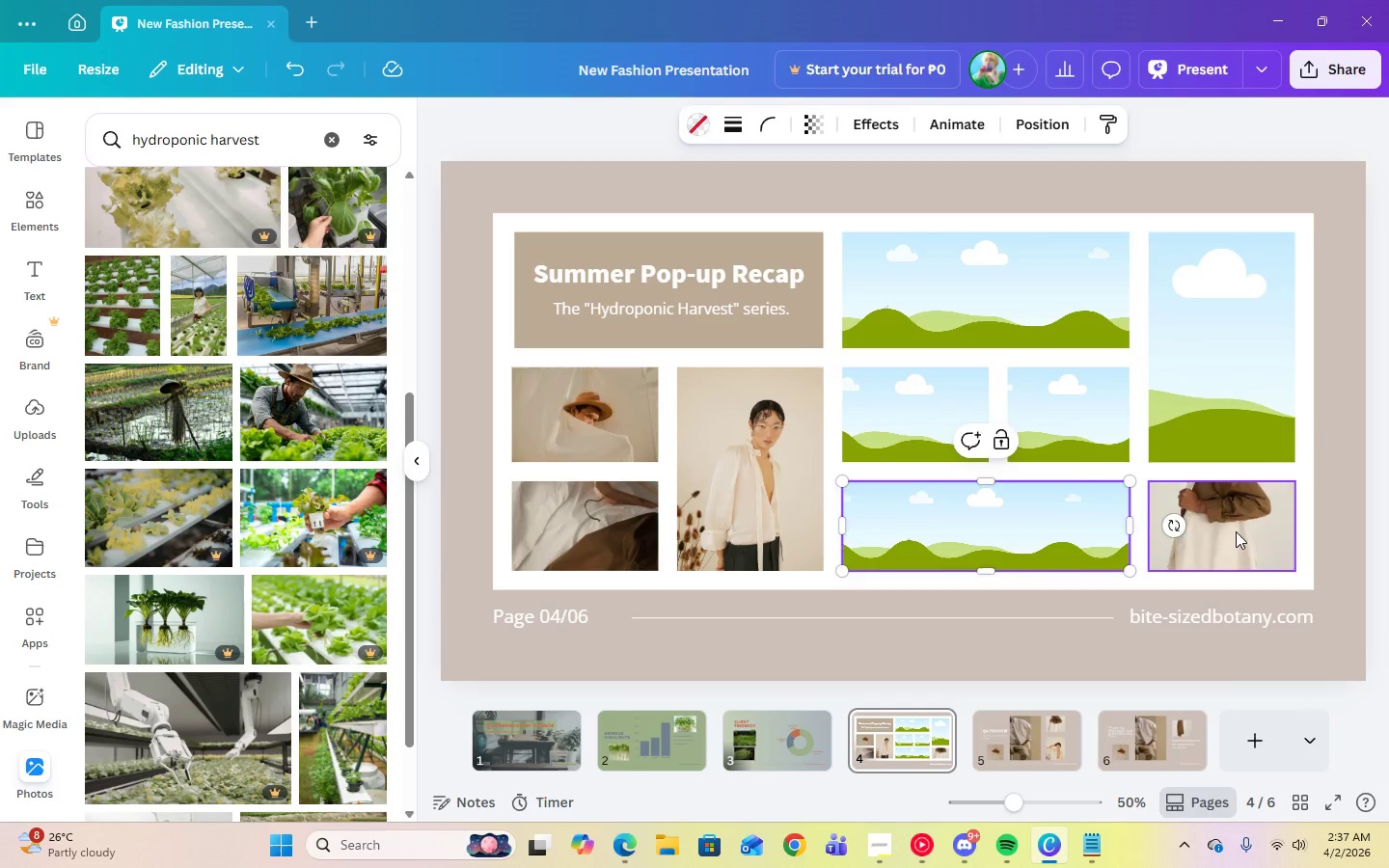 
left_click([1236, 531])
 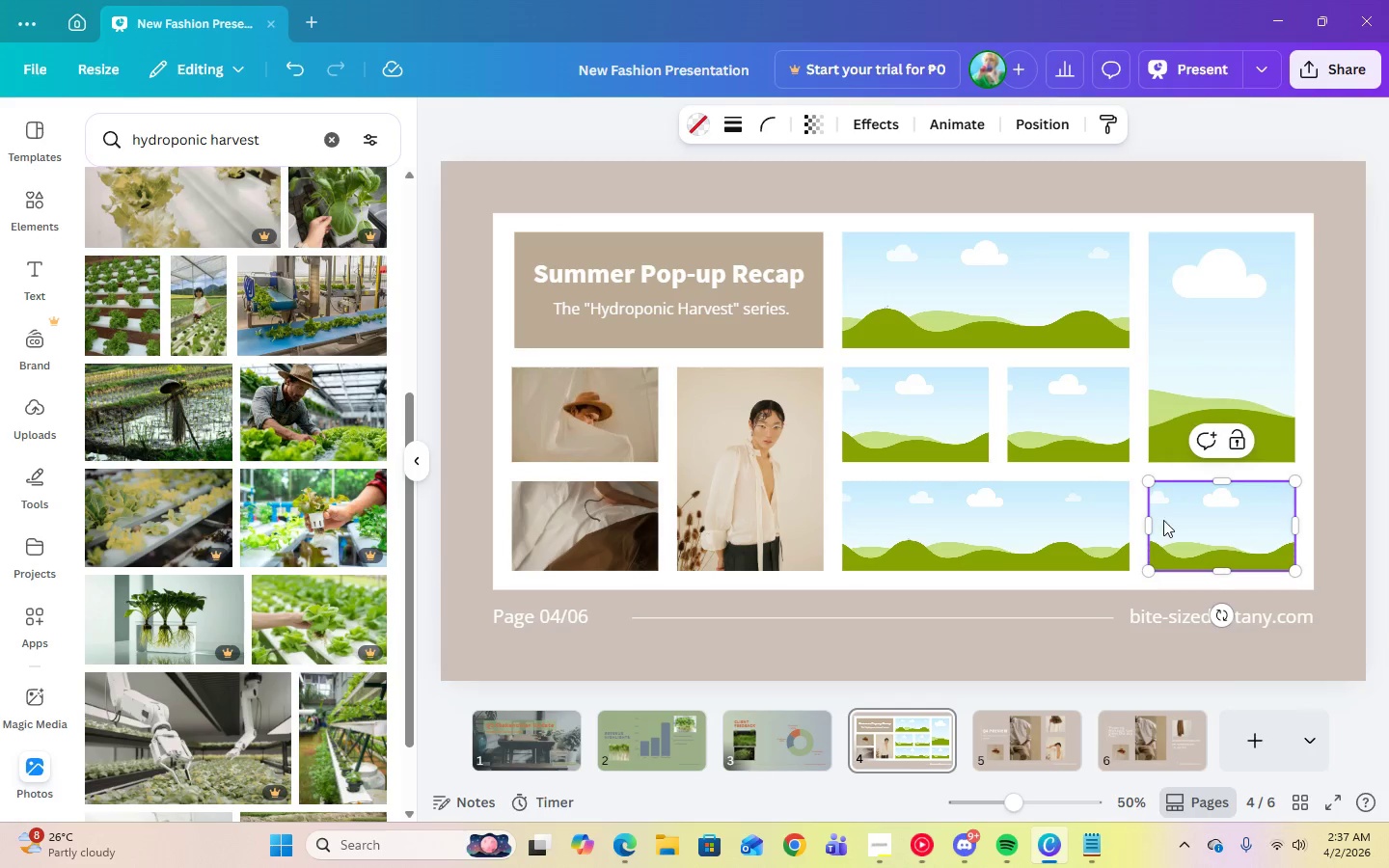 
key(Delete)
 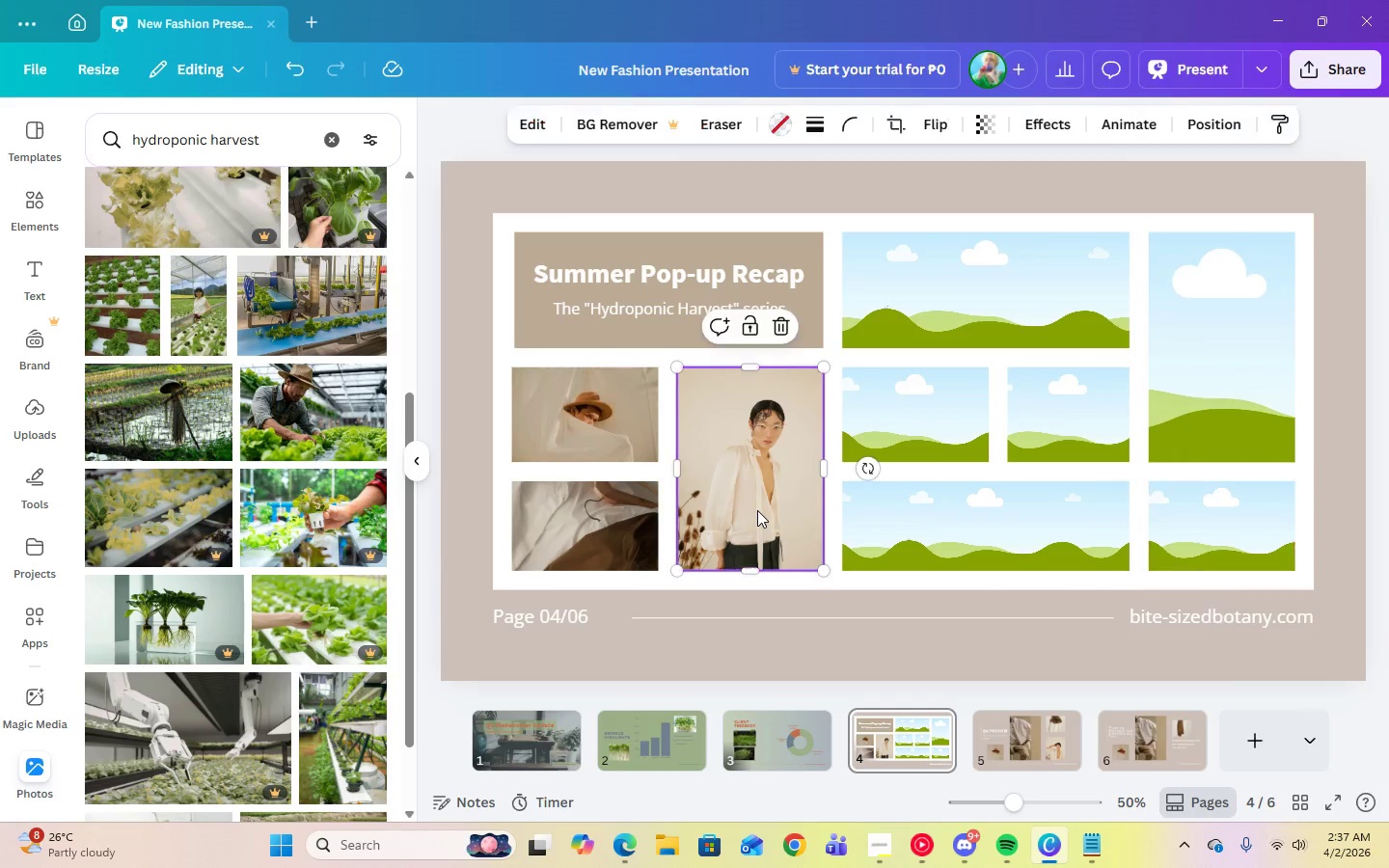 
left_click([757, 510])
 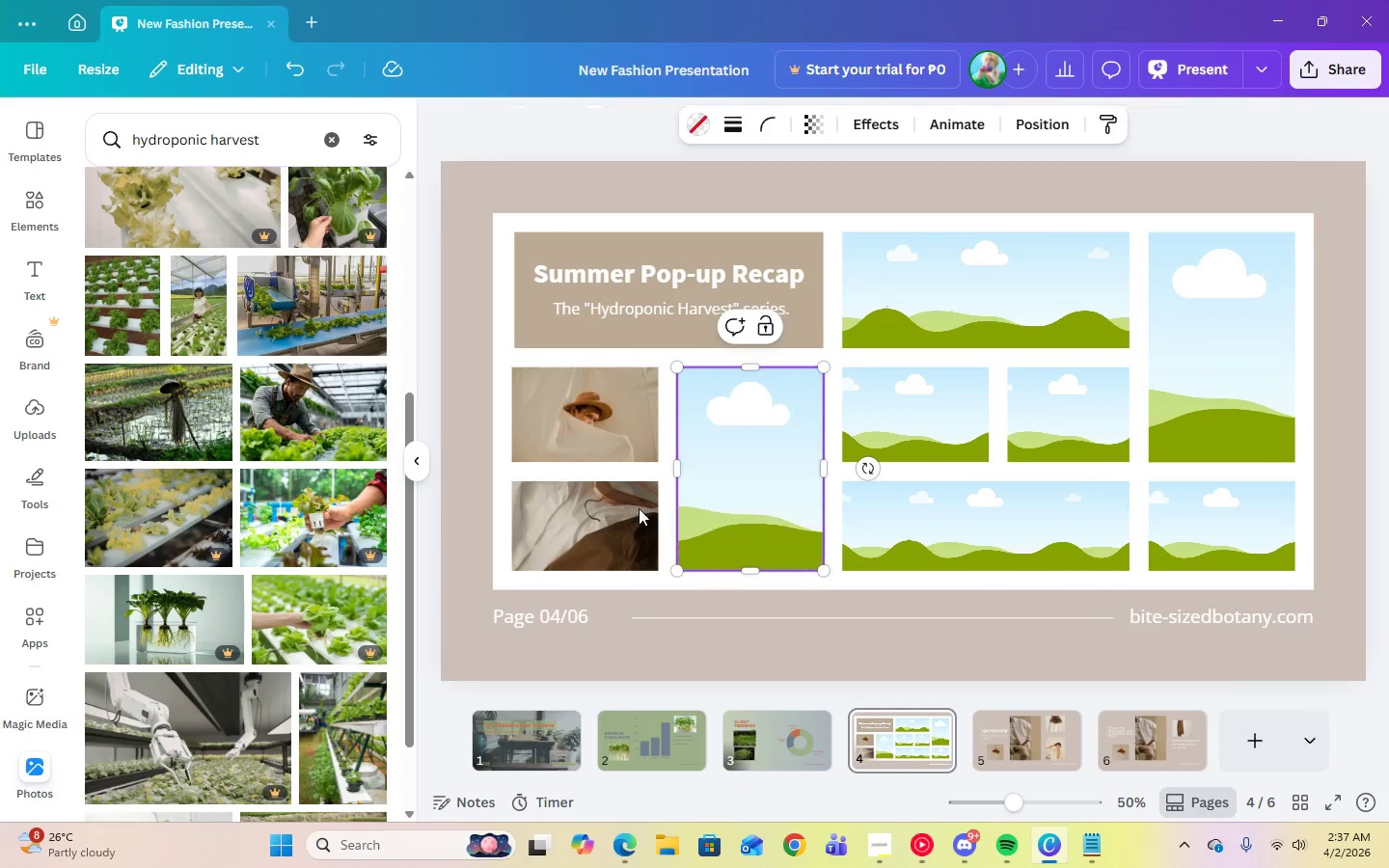 
key(Delete)
 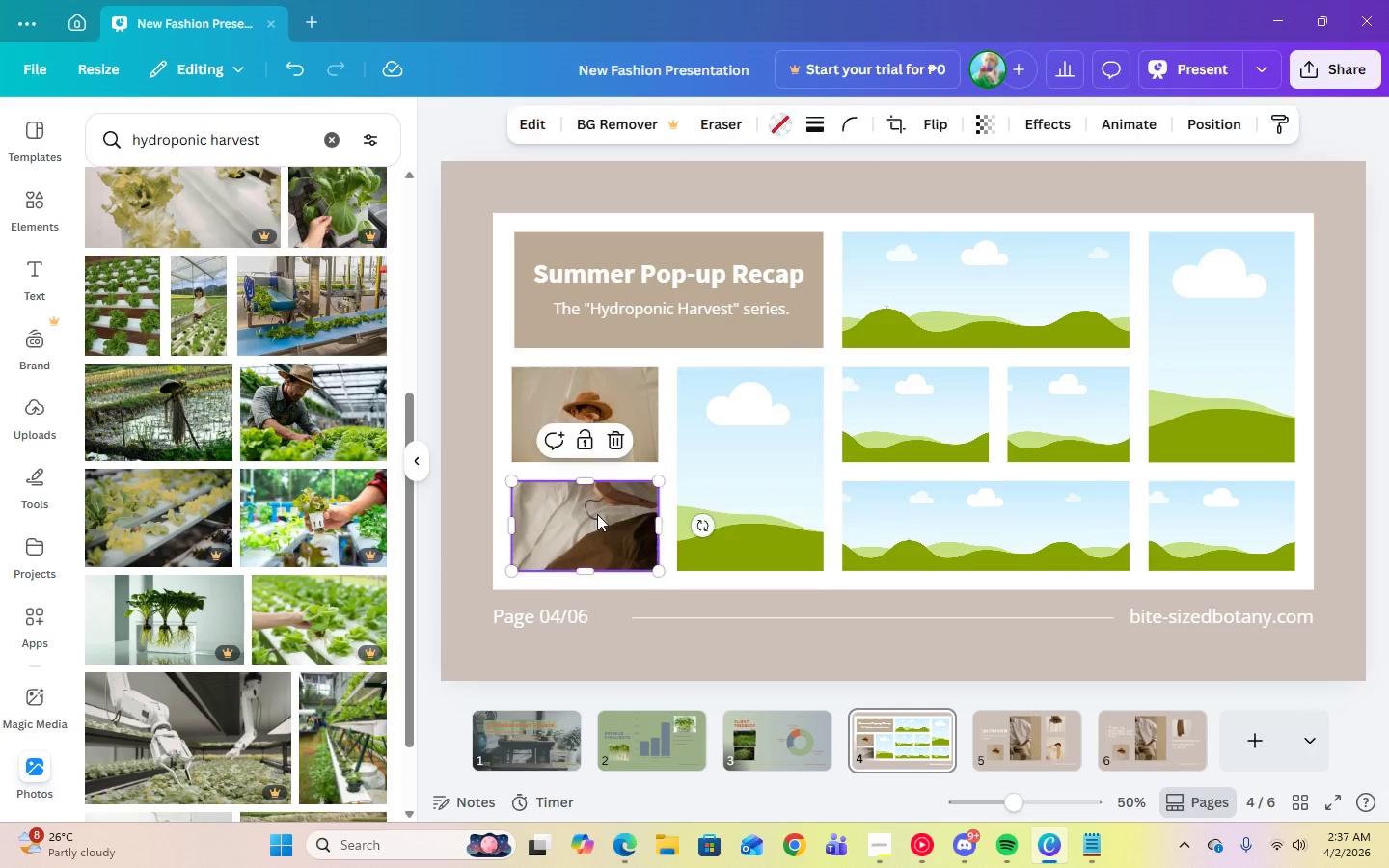 
double_click([597, 514])
 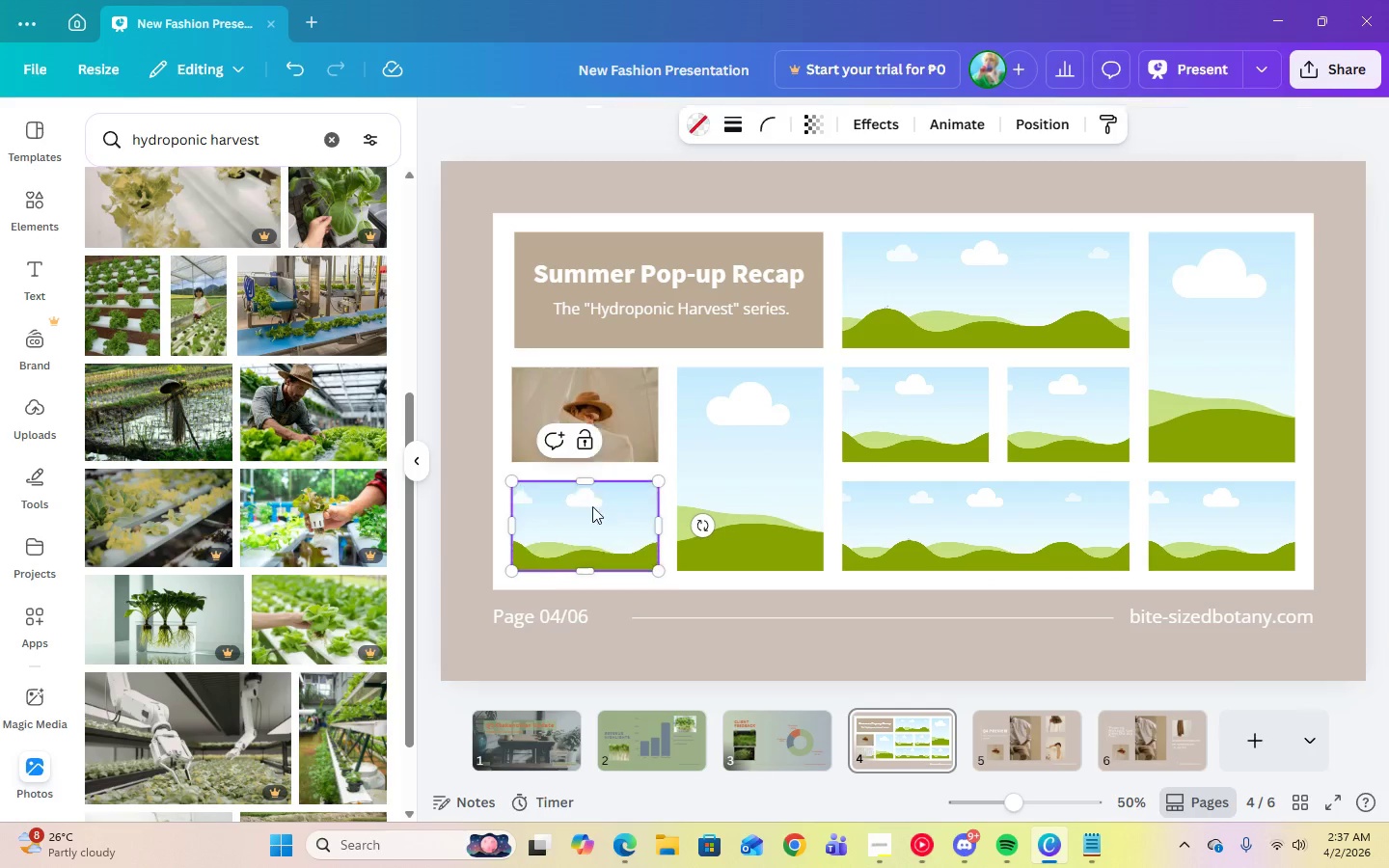 
key(Delete)
 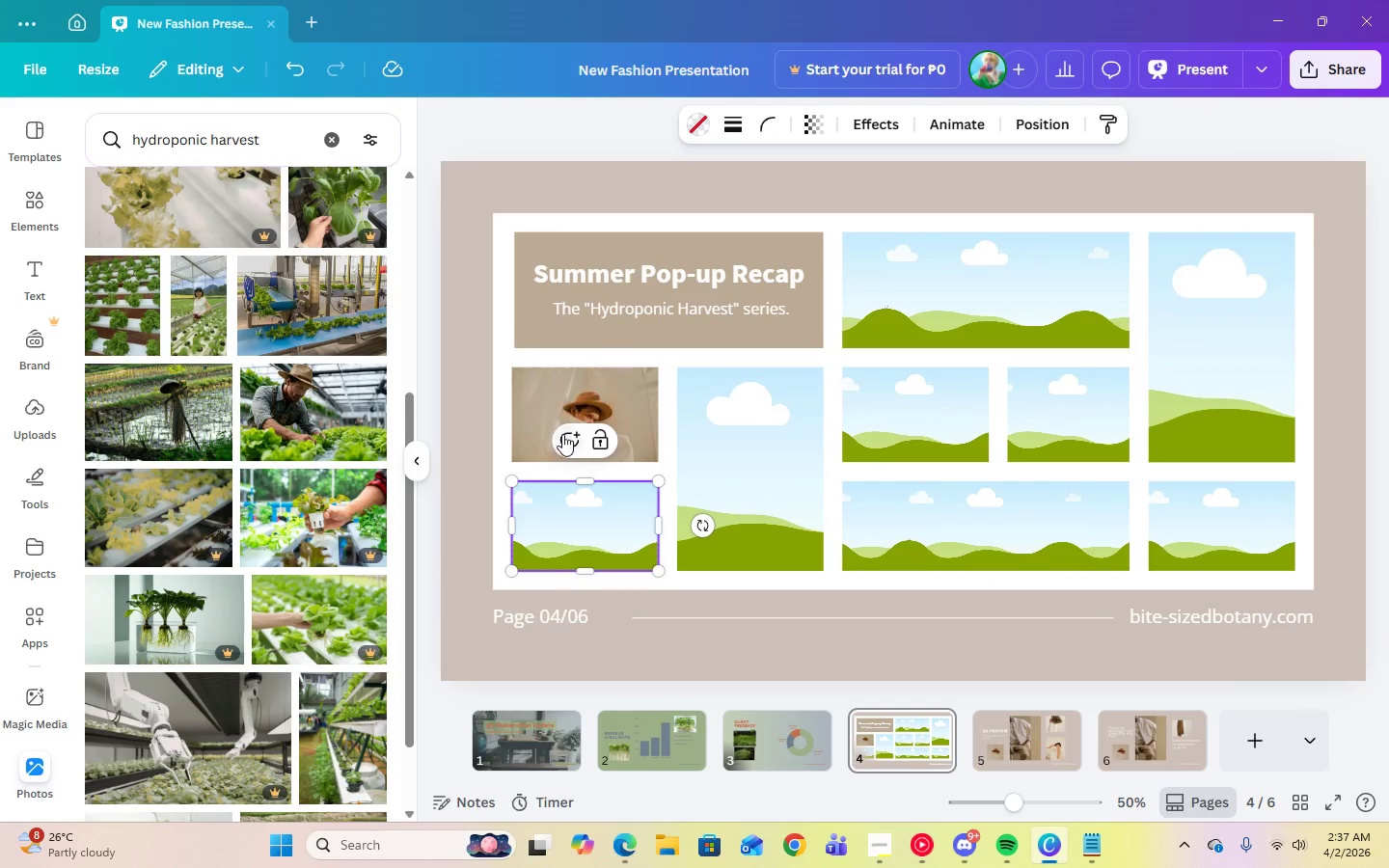 
triple_click([562, 434])
 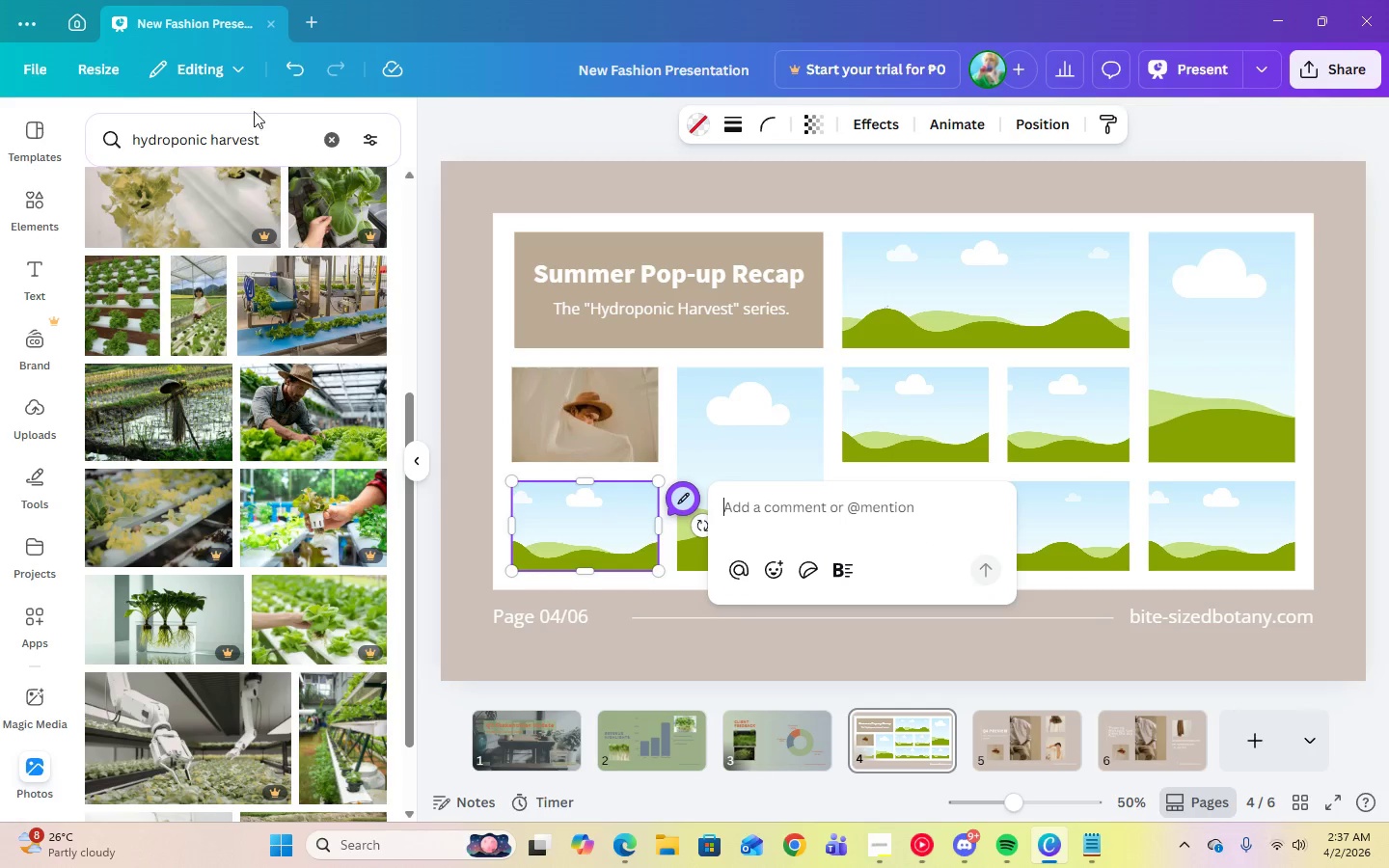 
left_click([297, 69])
 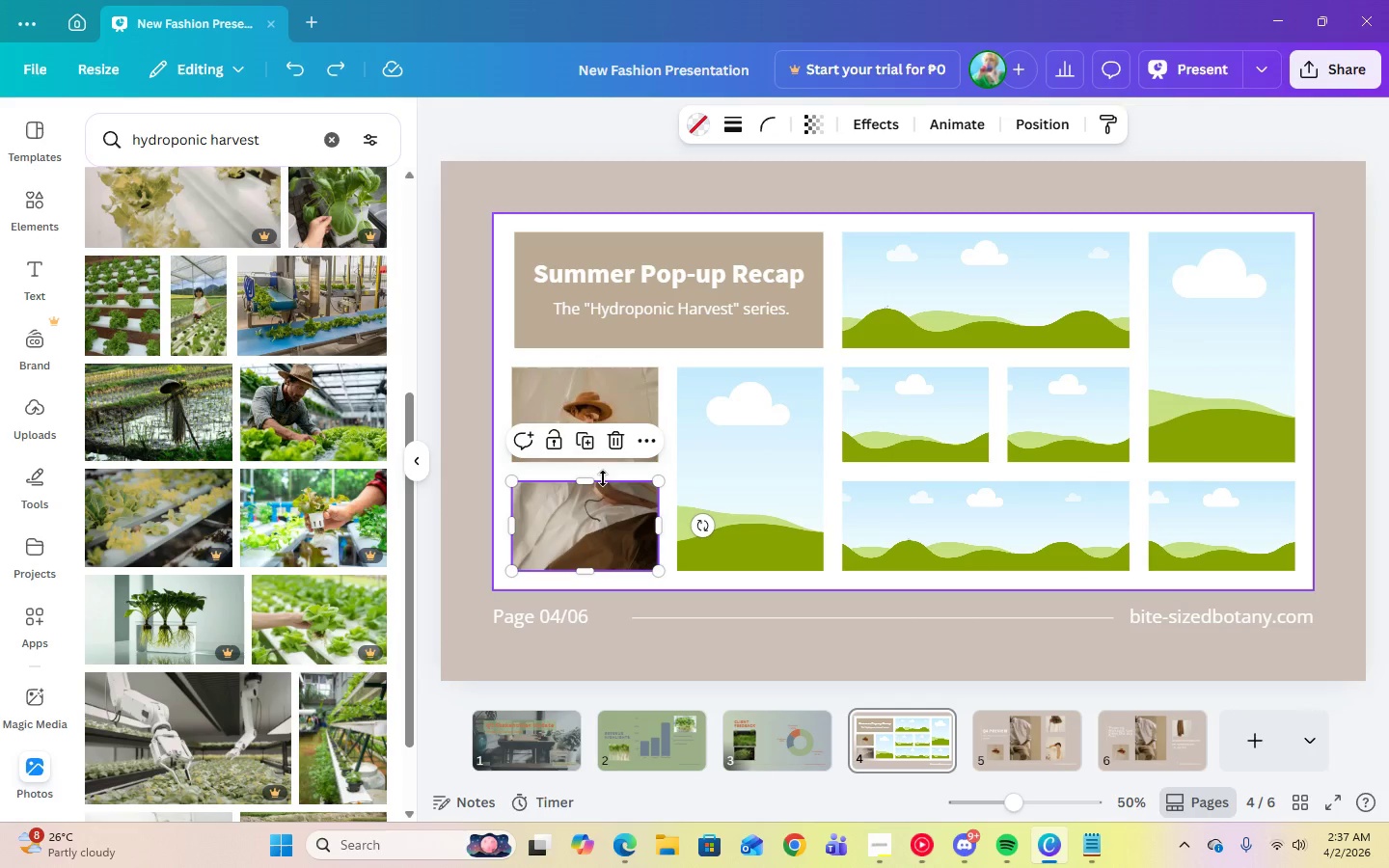 
key(Delete)
 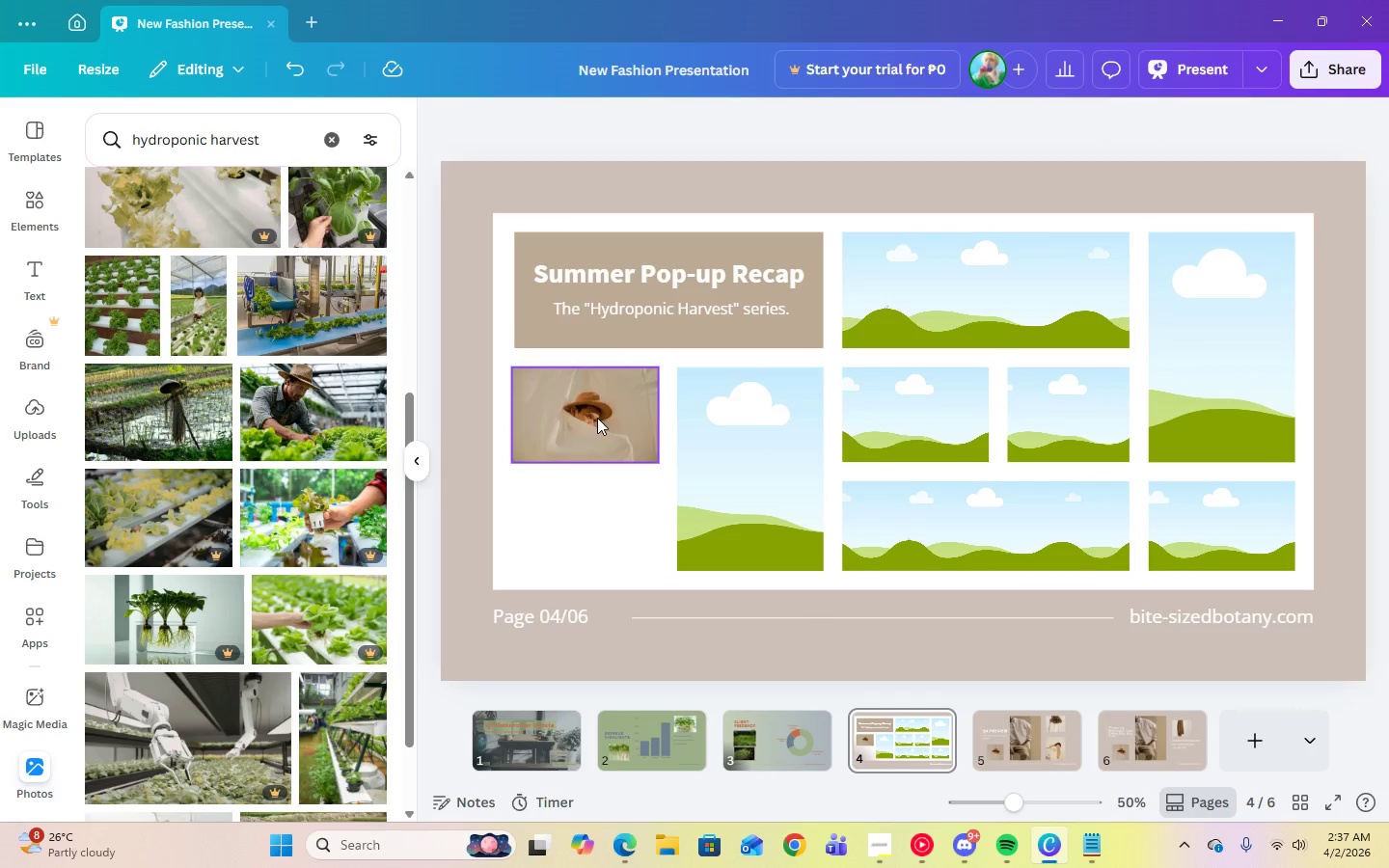 
left_click([595, 415])
 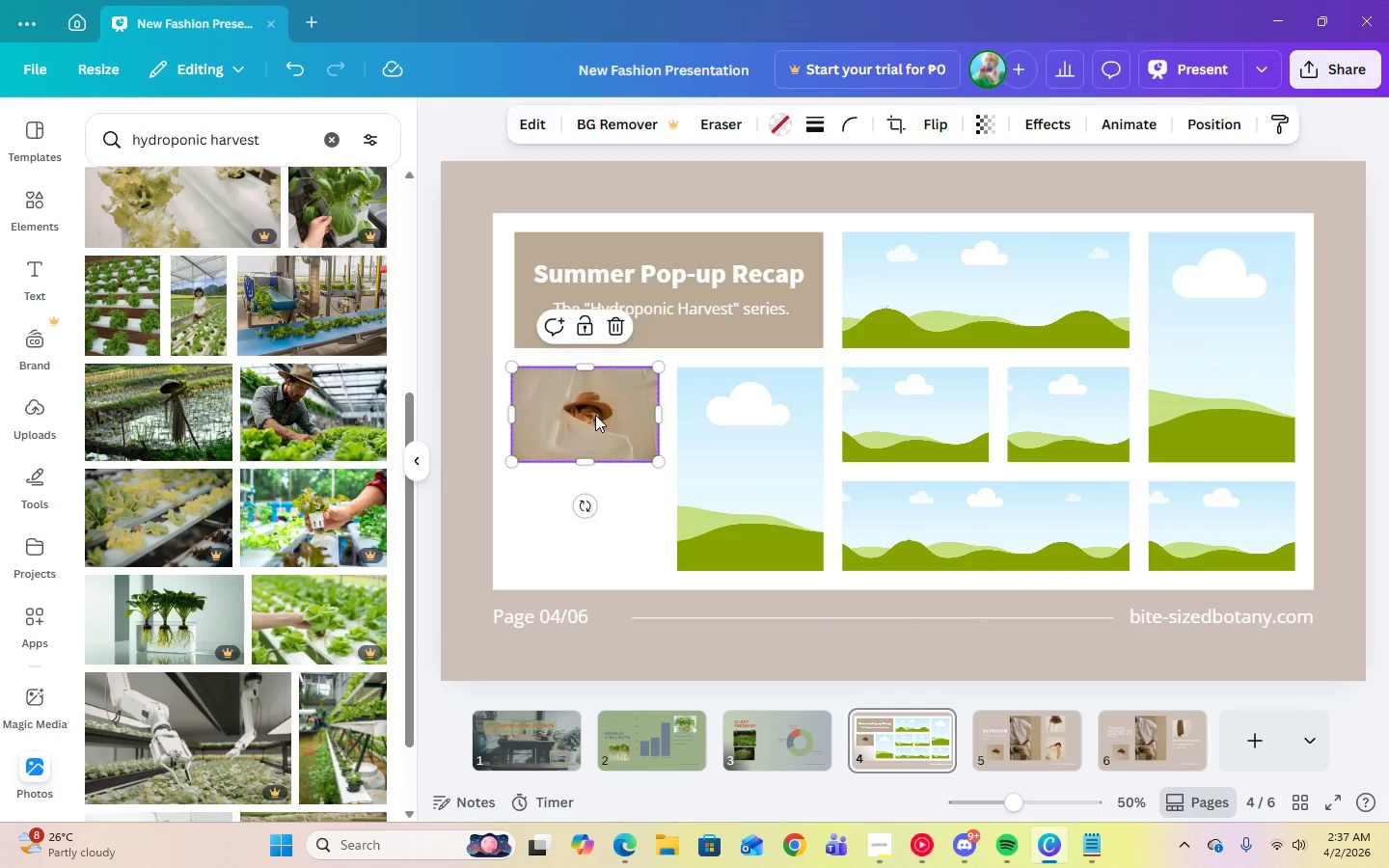 
key(Delete)
 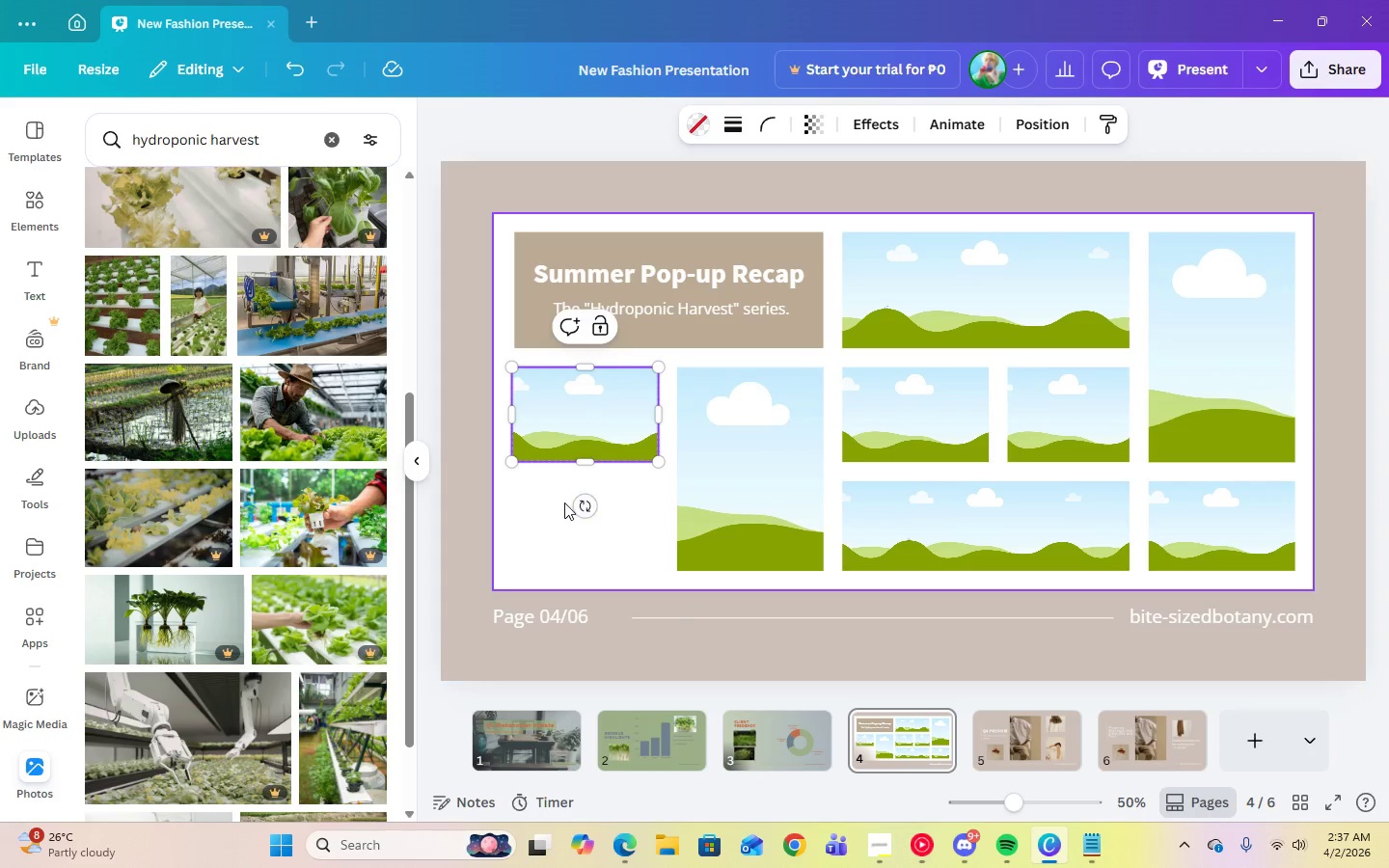 
left_click([298, 58])
 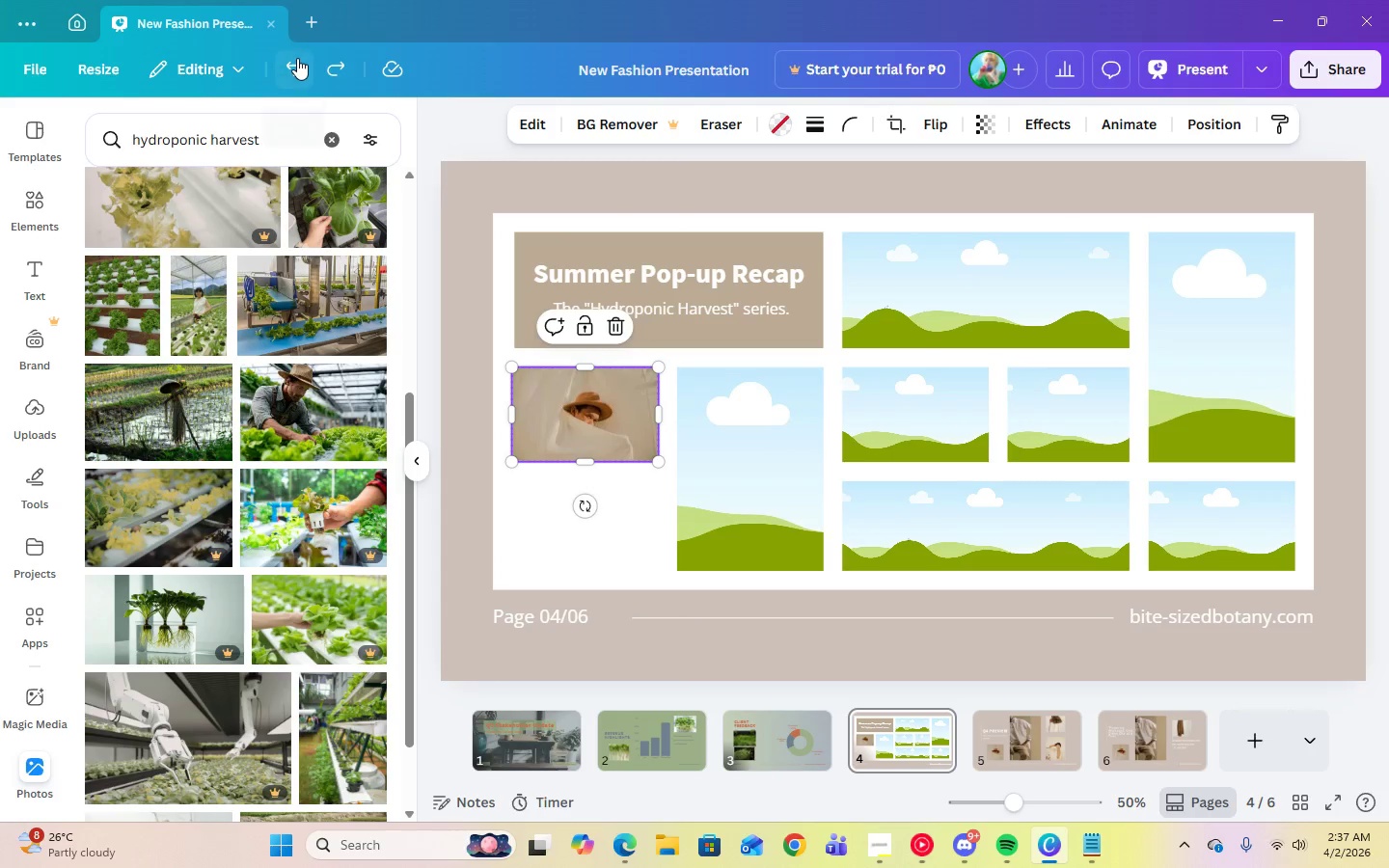 
left_click([294, 60])
 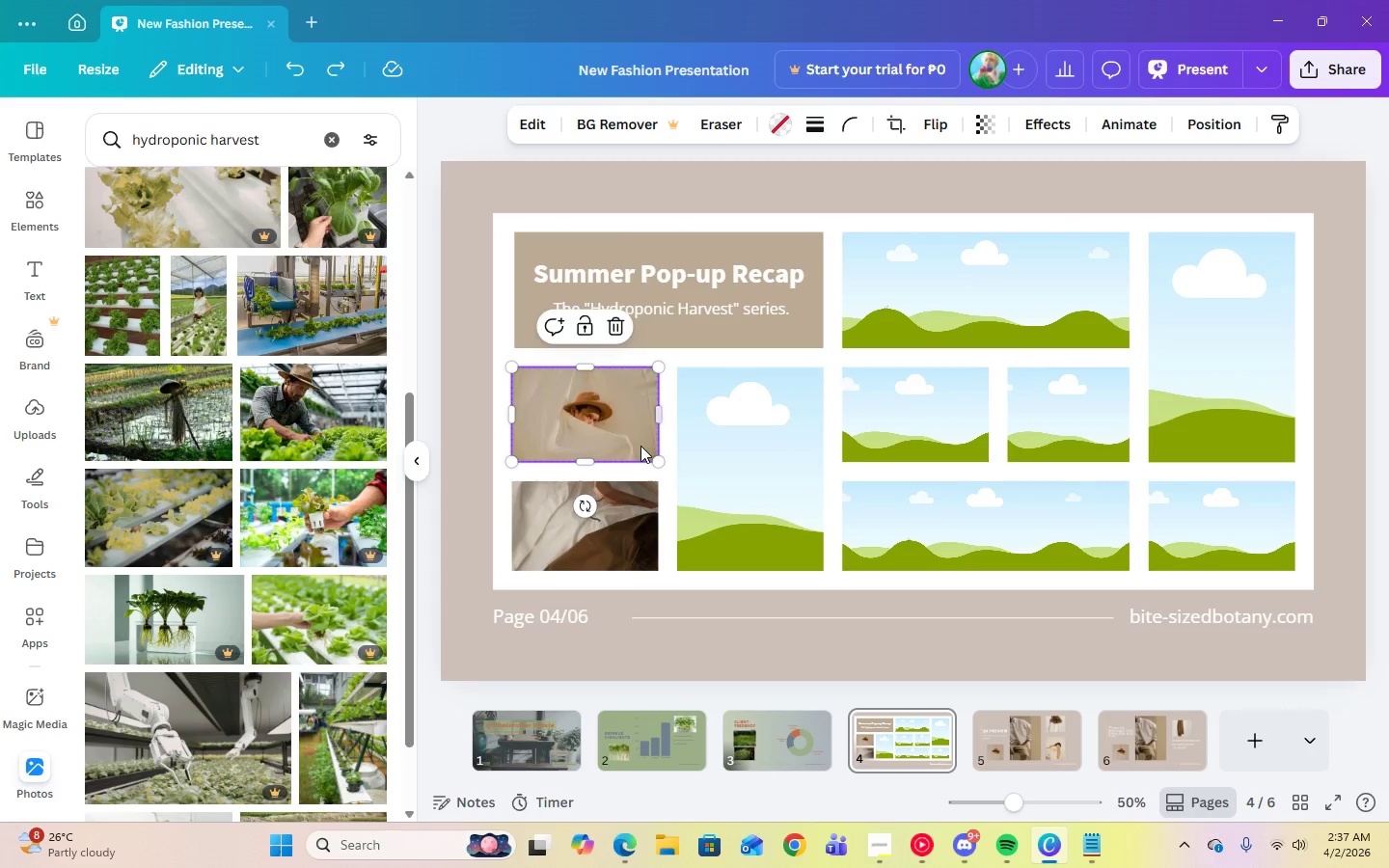 
left_click([592, 426])
 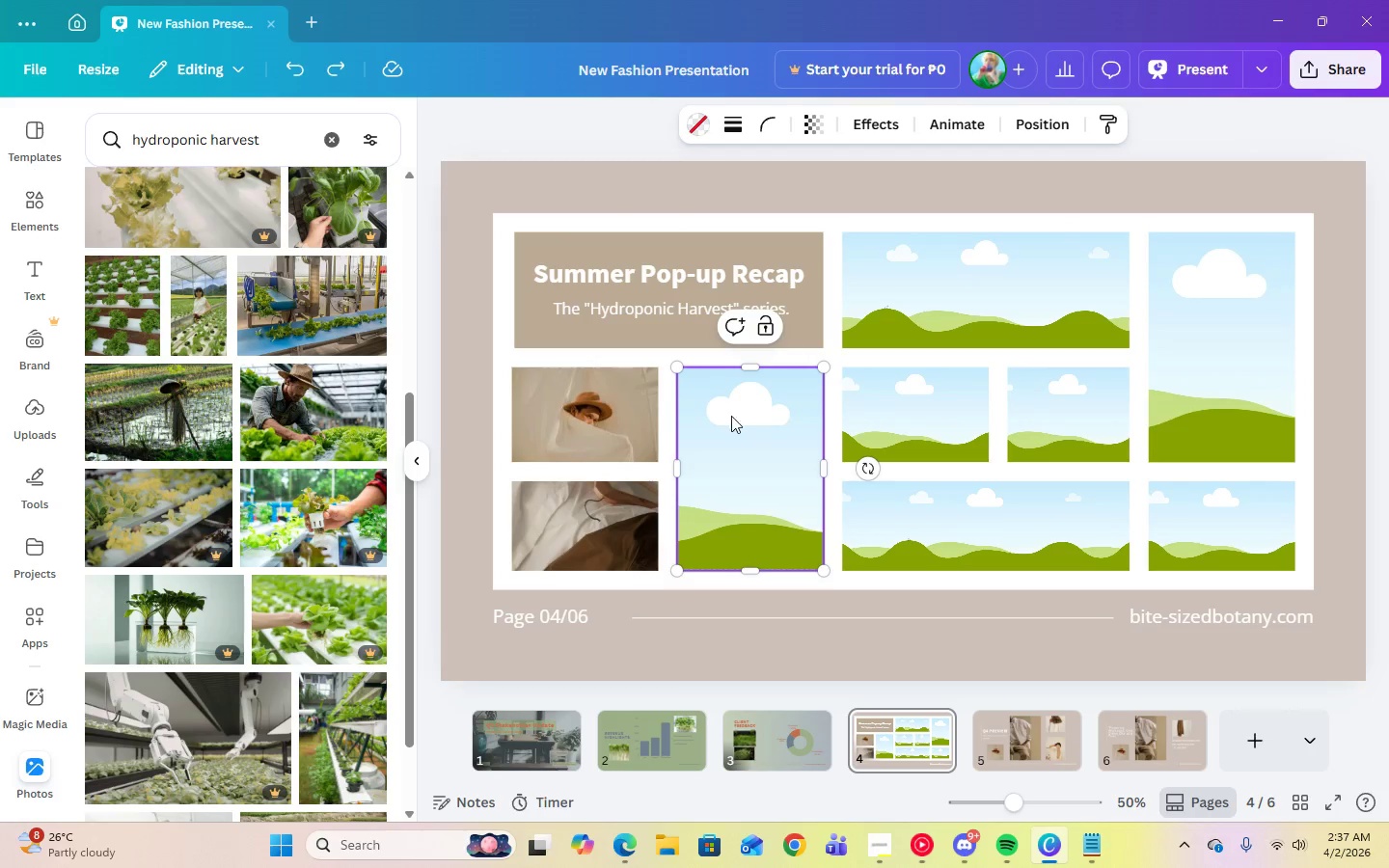 
double_click([580, 412])
 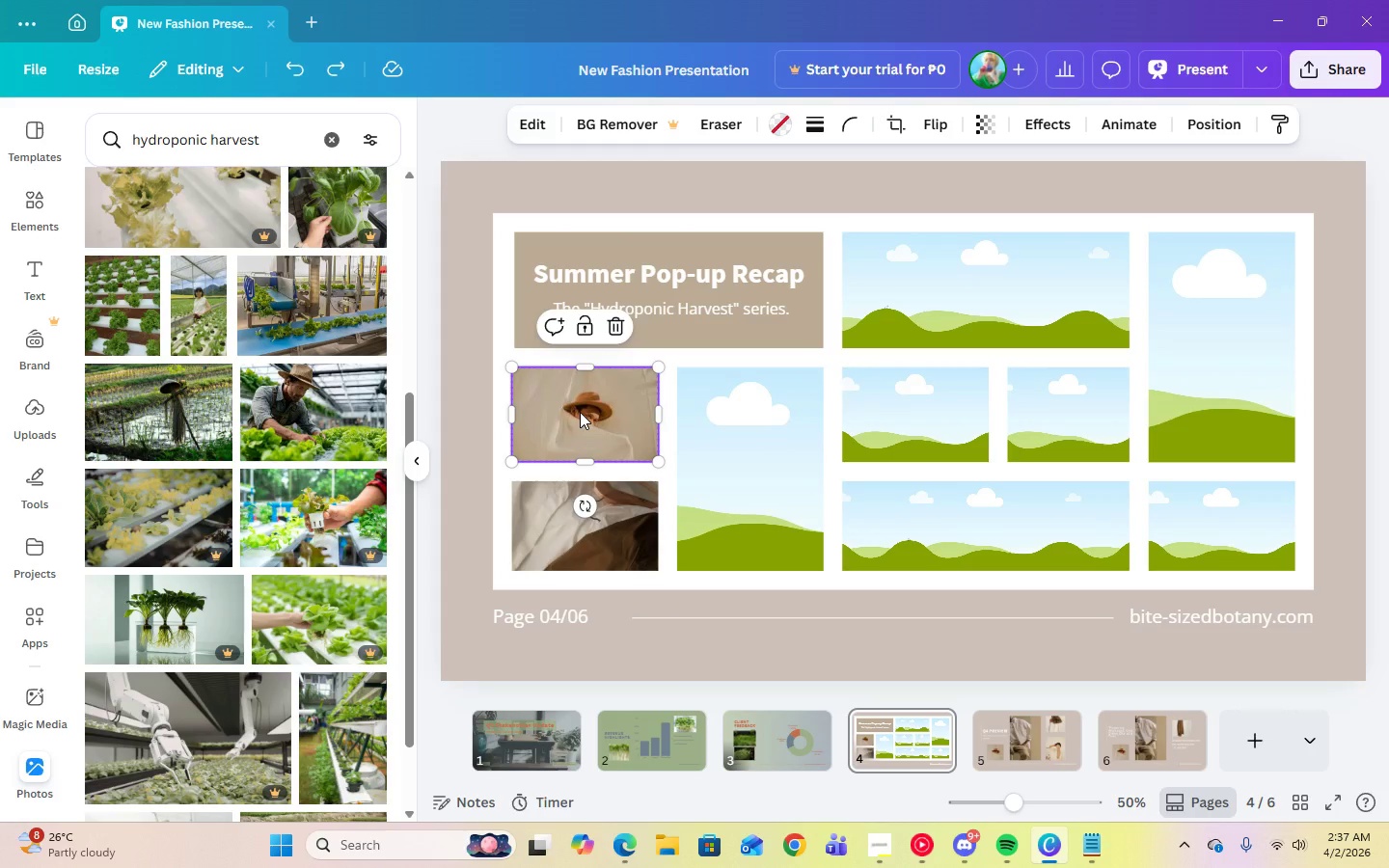 
key(Delete)
 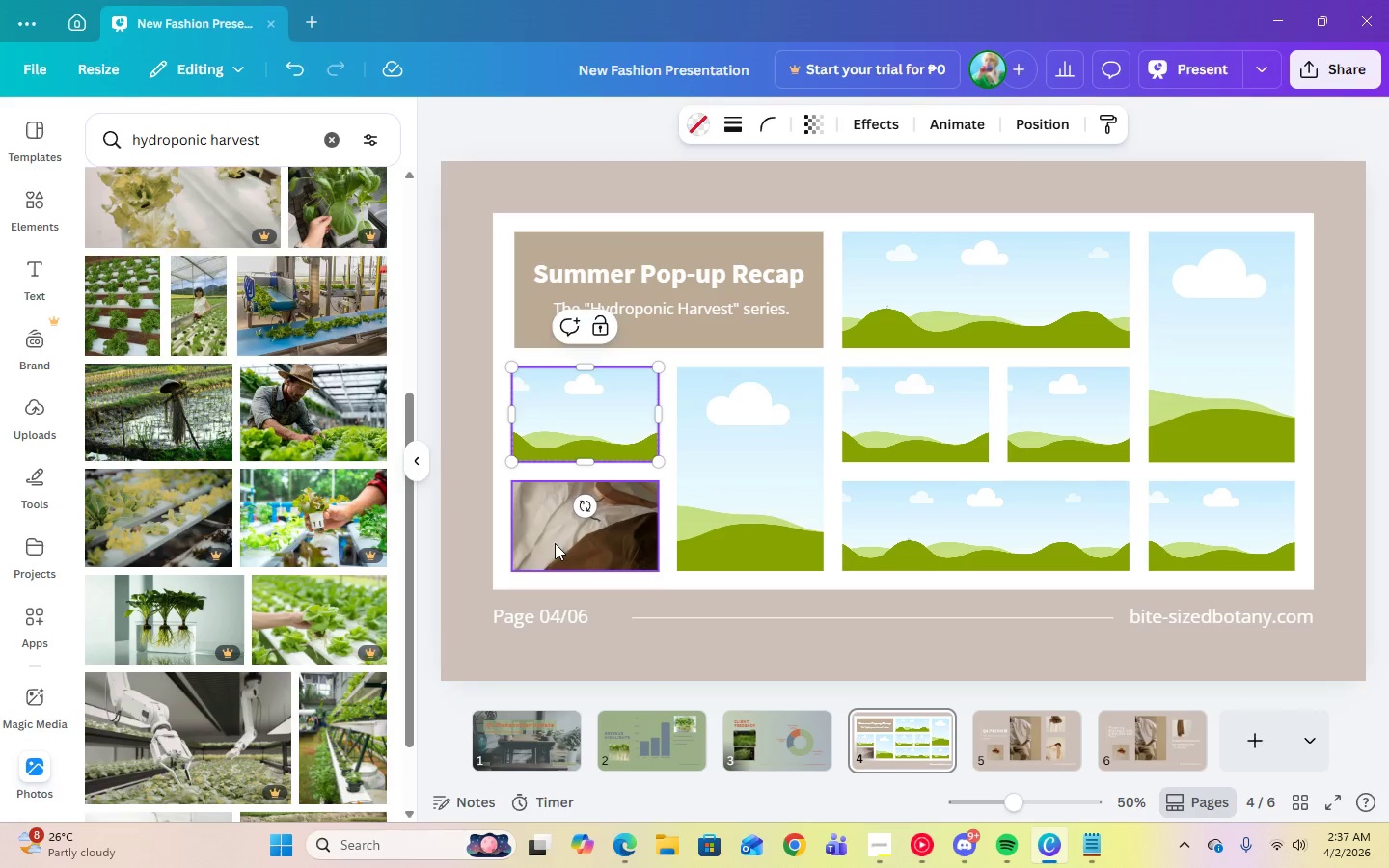 
left_click([555, 545])
 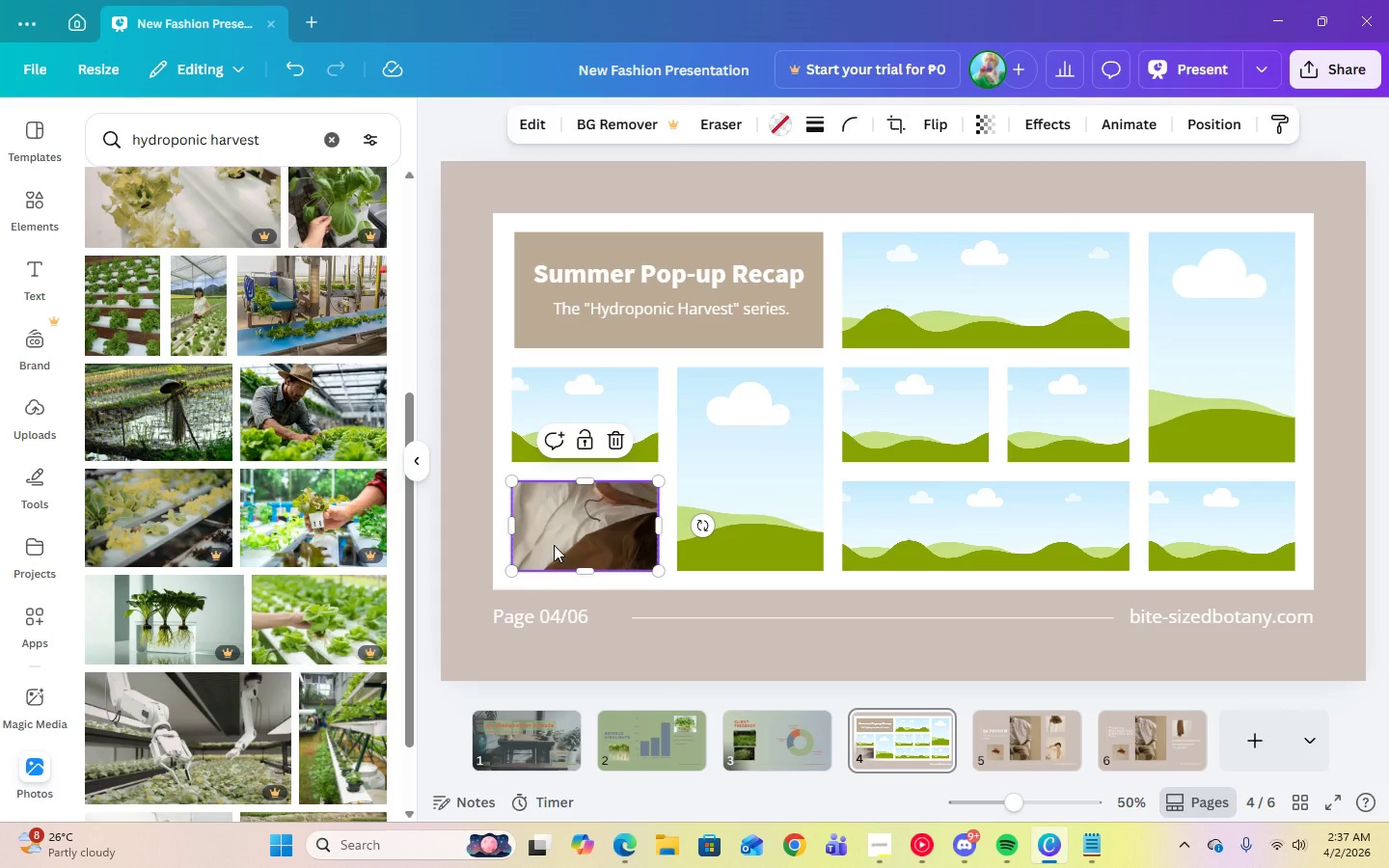 
key(Delete)
 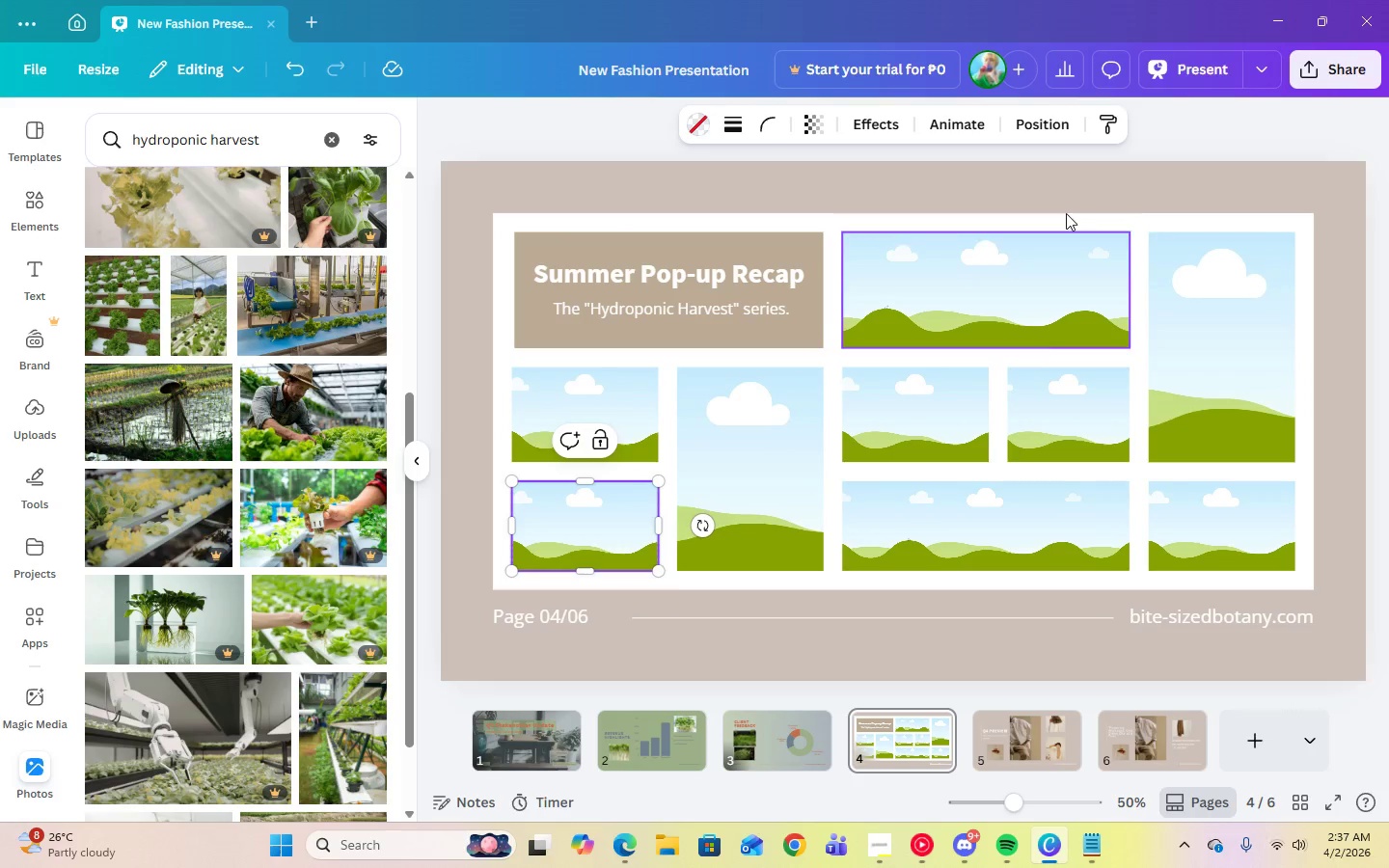 
left_click([1084, 169])
 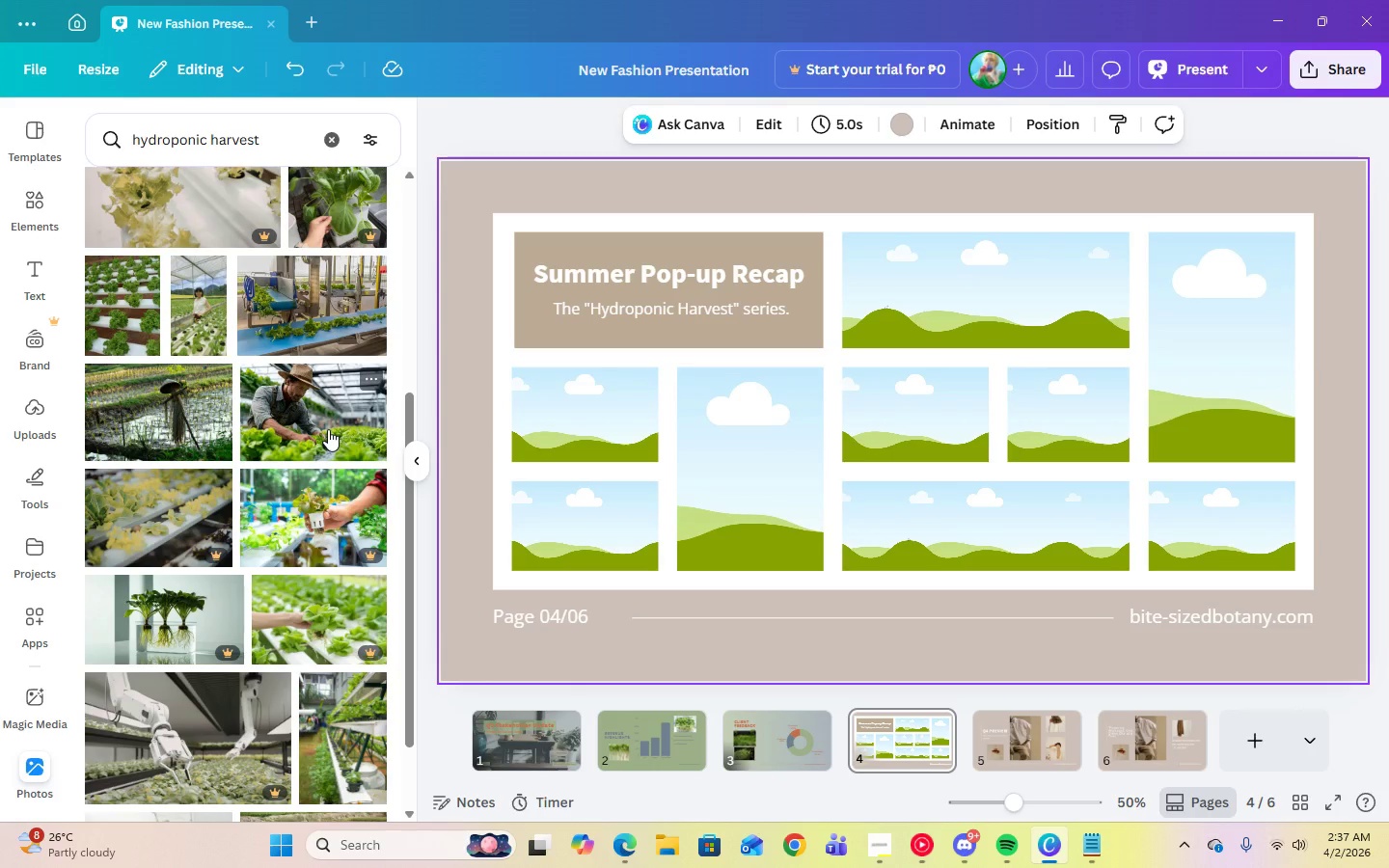 
wait(6.34)
 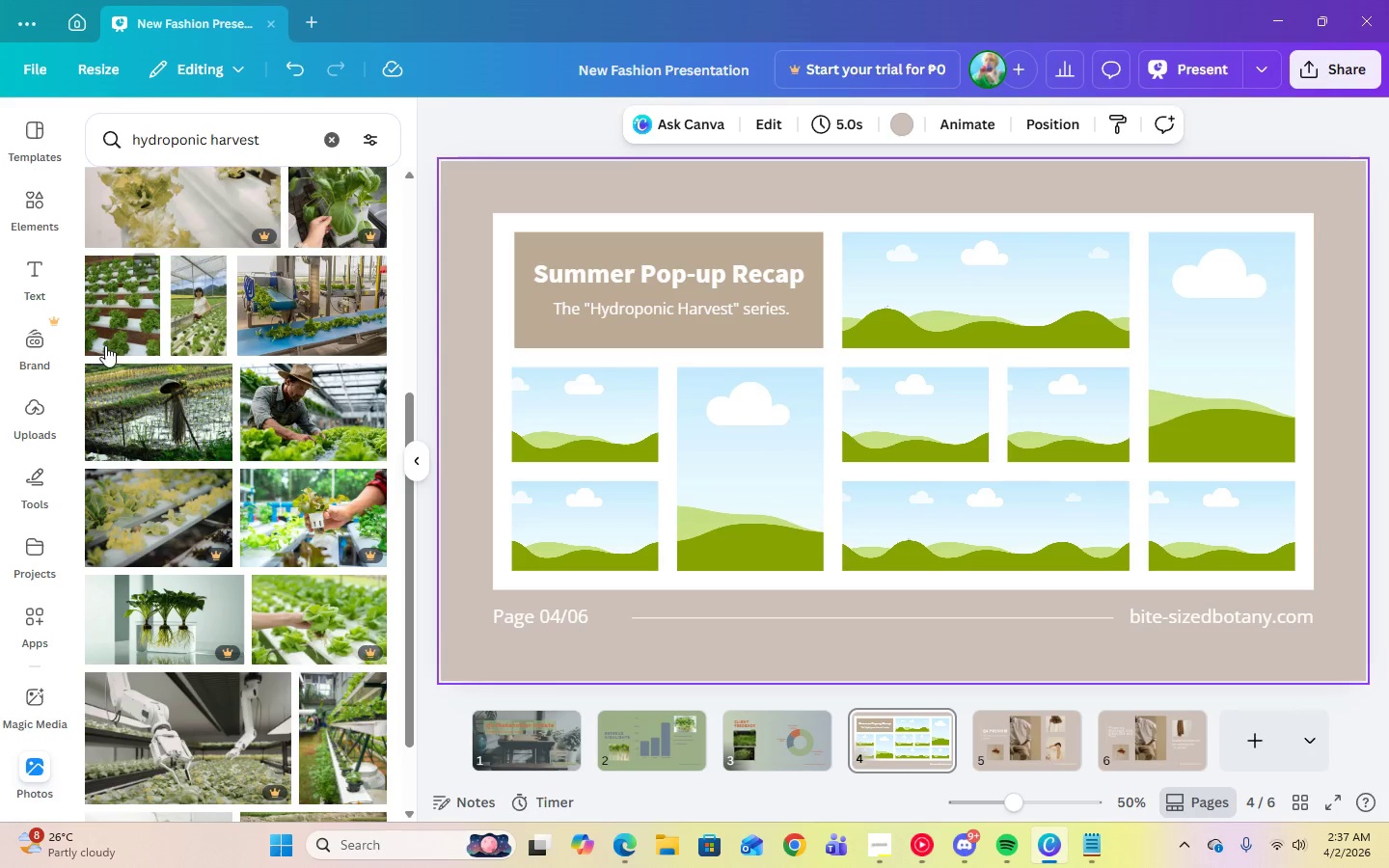 
left_click([135, 305])
 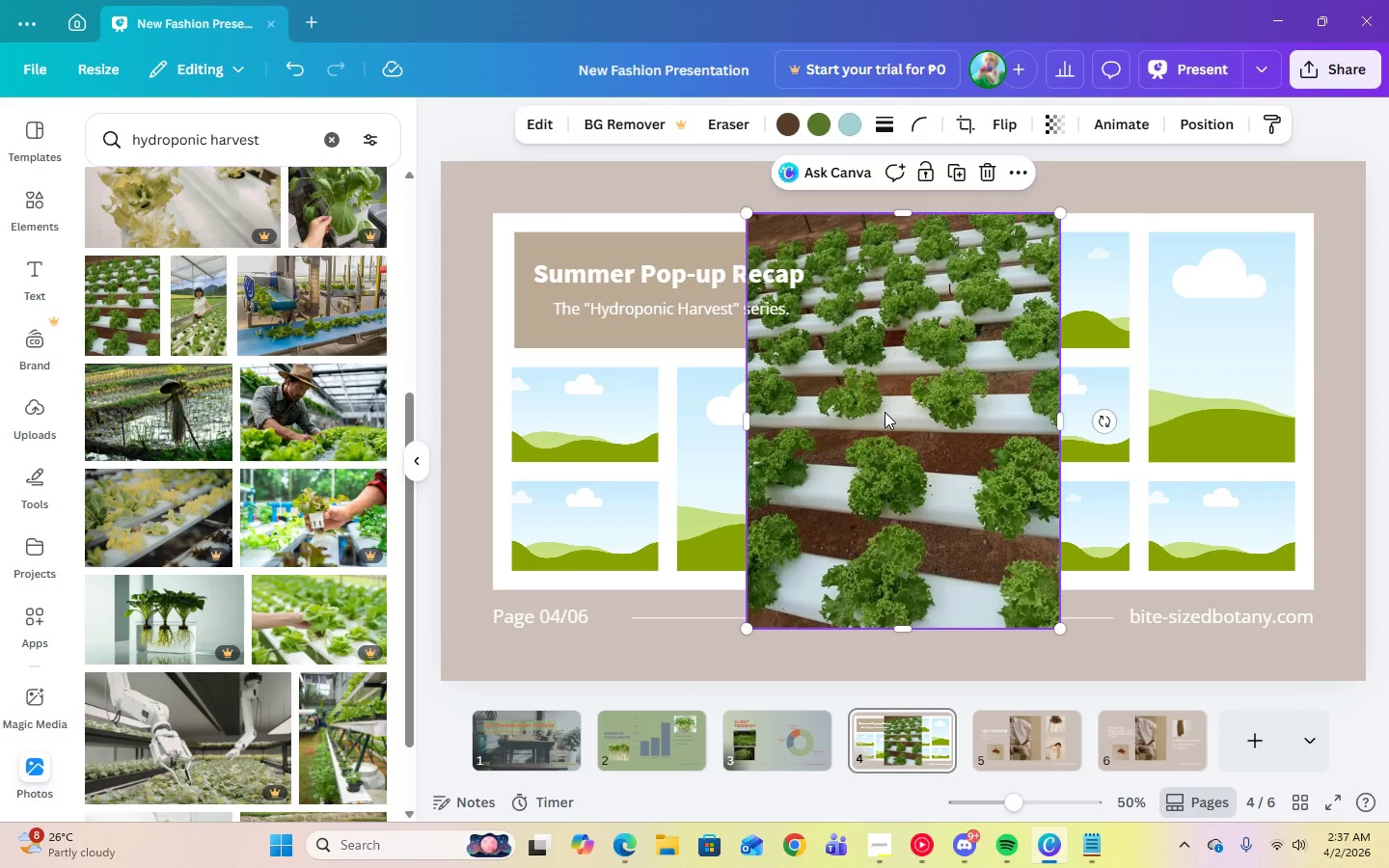 
left_click_drag(start_coordinate=[885, 412], to_coordinate=[1158, 361])
 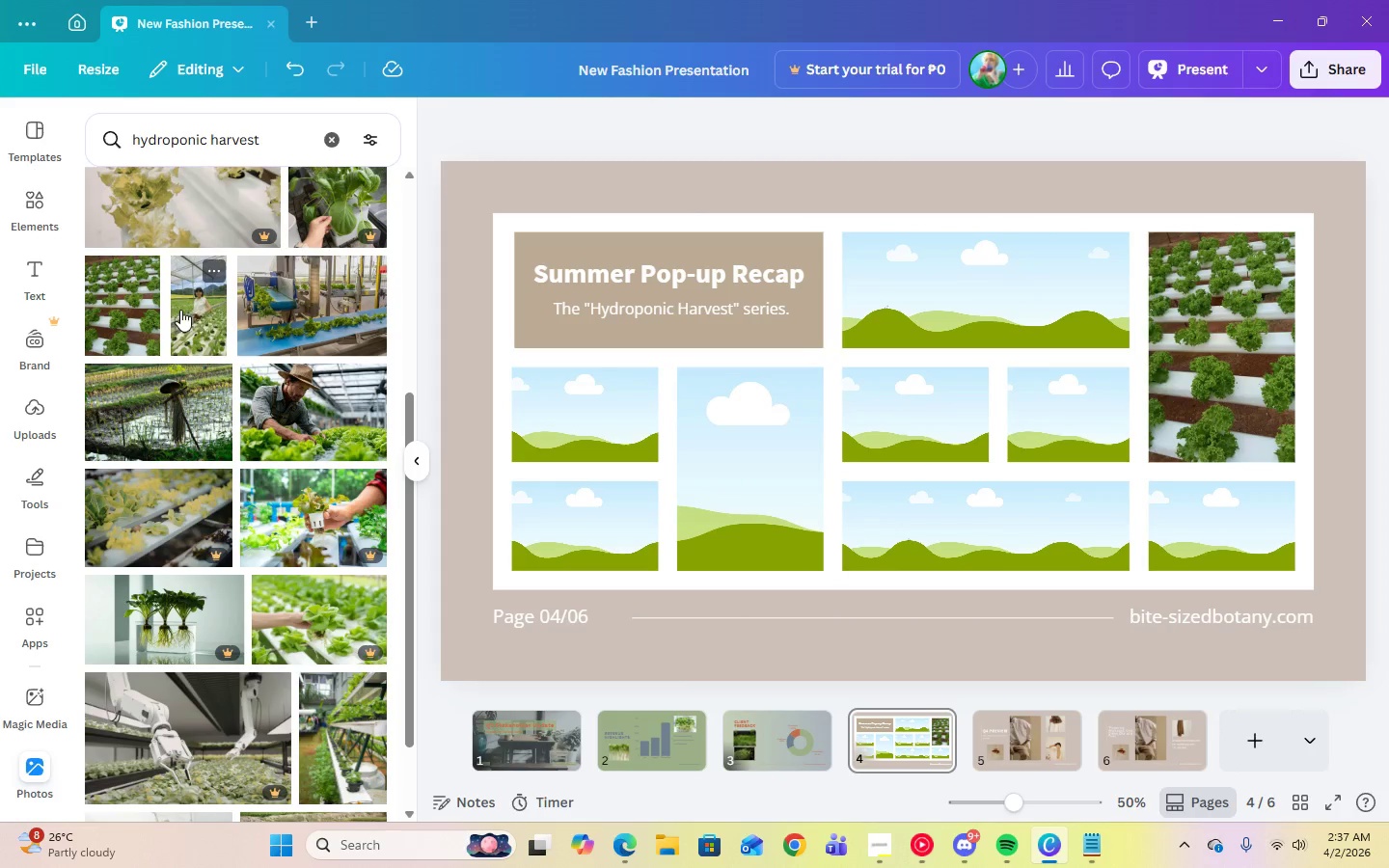 
left_click([215, 313])
 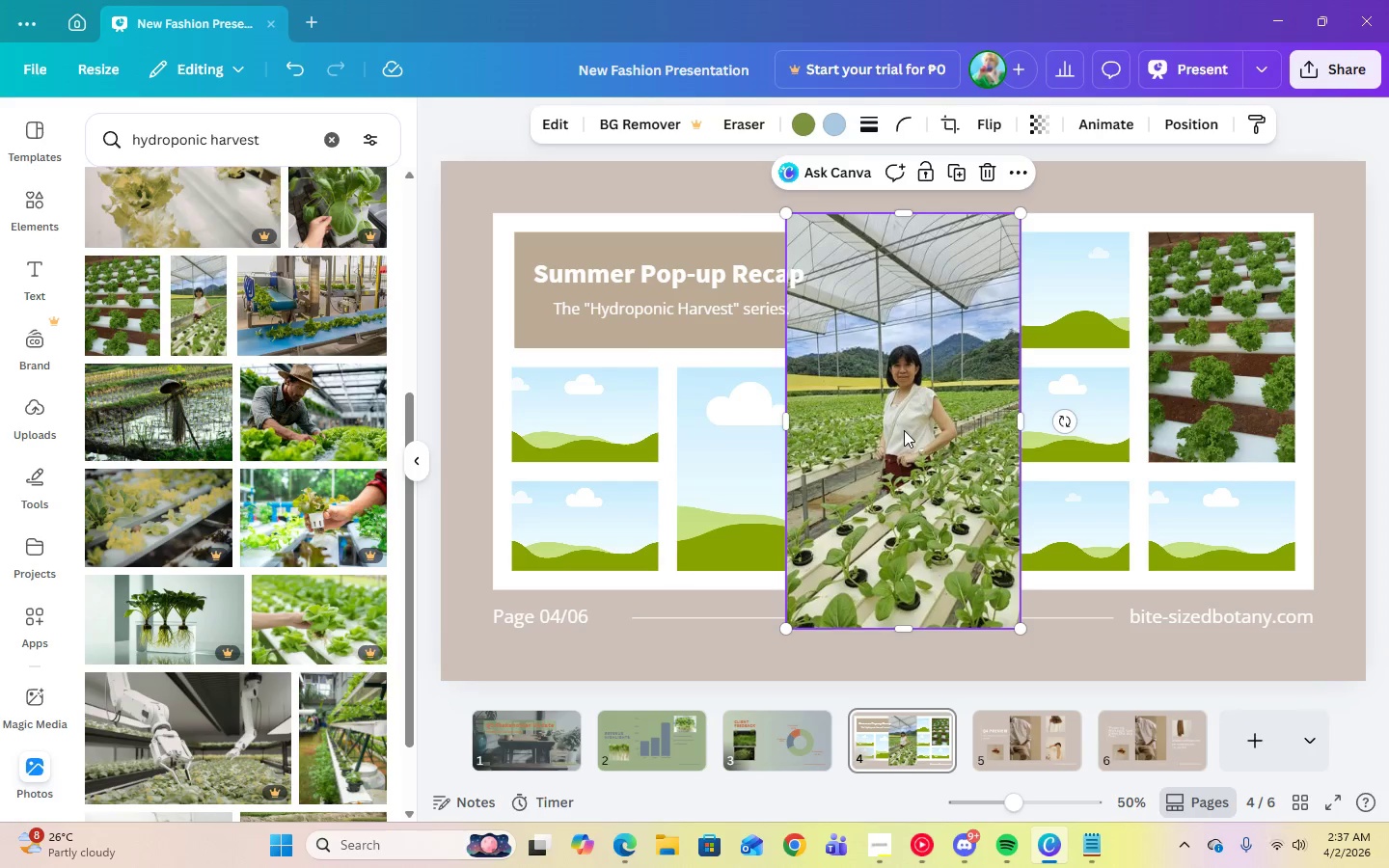 
left_click_drag(start_coordinate=[904, 430], to_coordinate=[771, 434])
 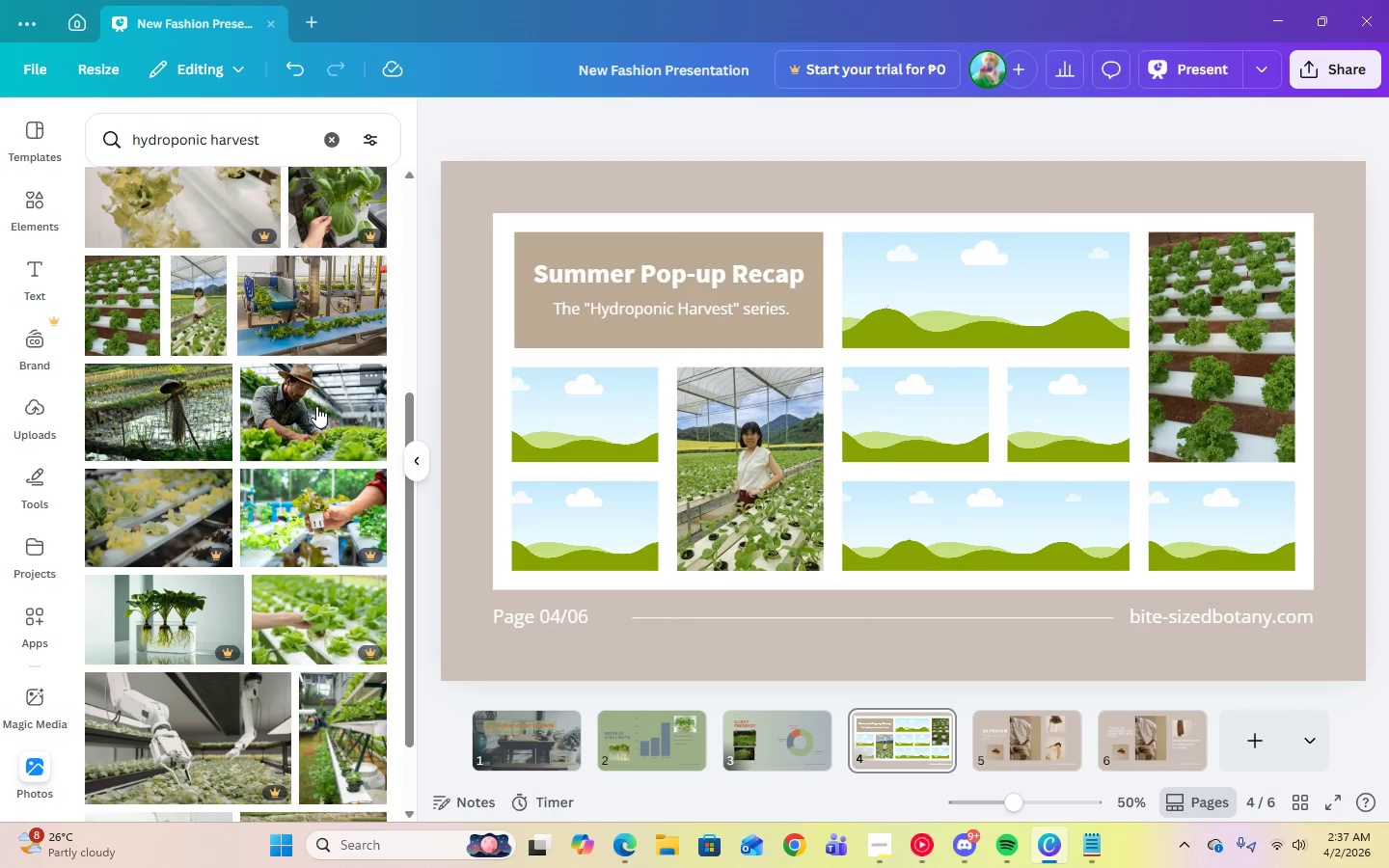 
left_click([316, 406])
 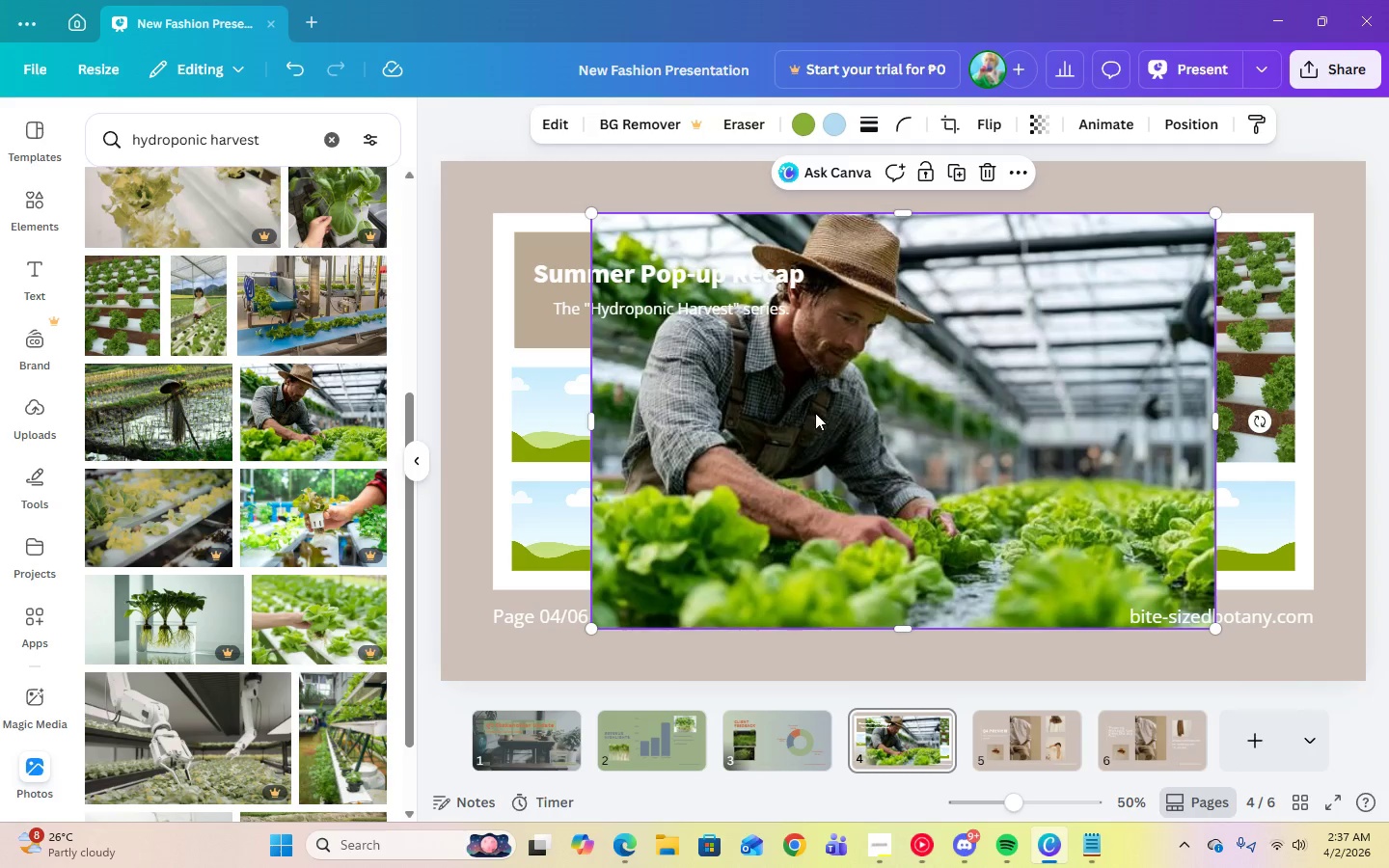 
left_click_drag(start_coordinate=[820, 412], to_coordinate=[937, 339])
 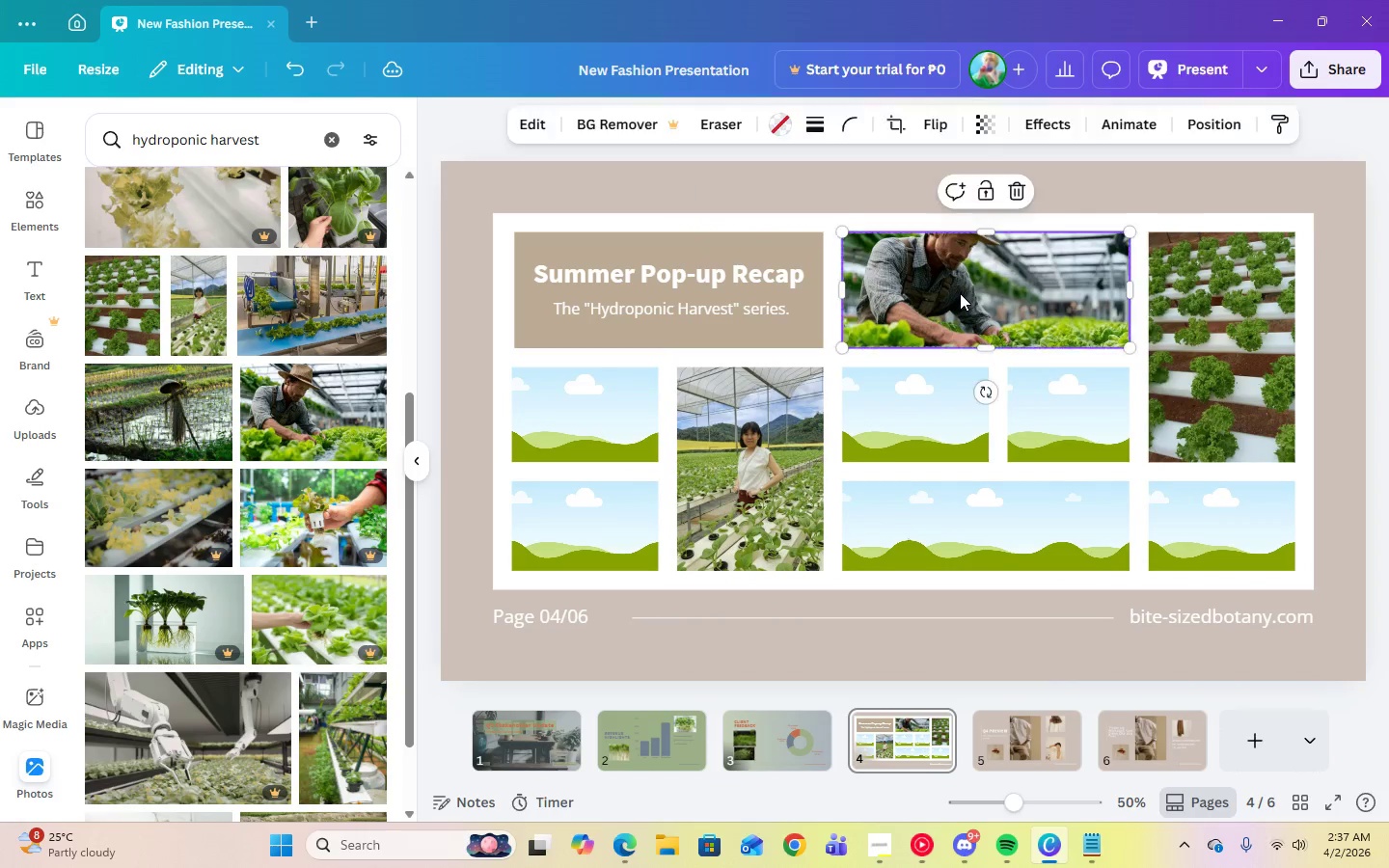 
double_click([960, 293])
 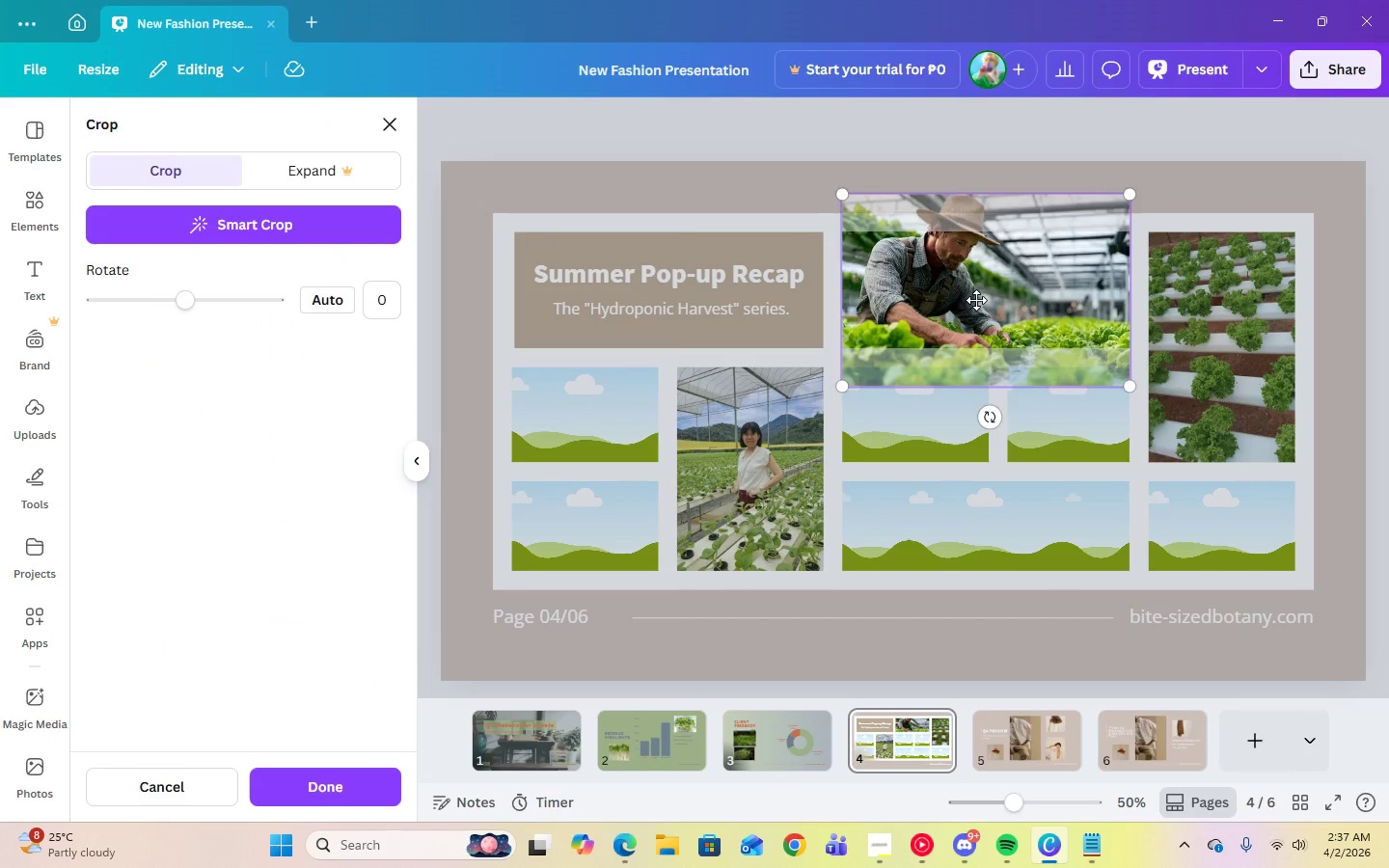 
left_click_drag(start_coordinate=[976, 300], to_coordinate=[977, 271])
 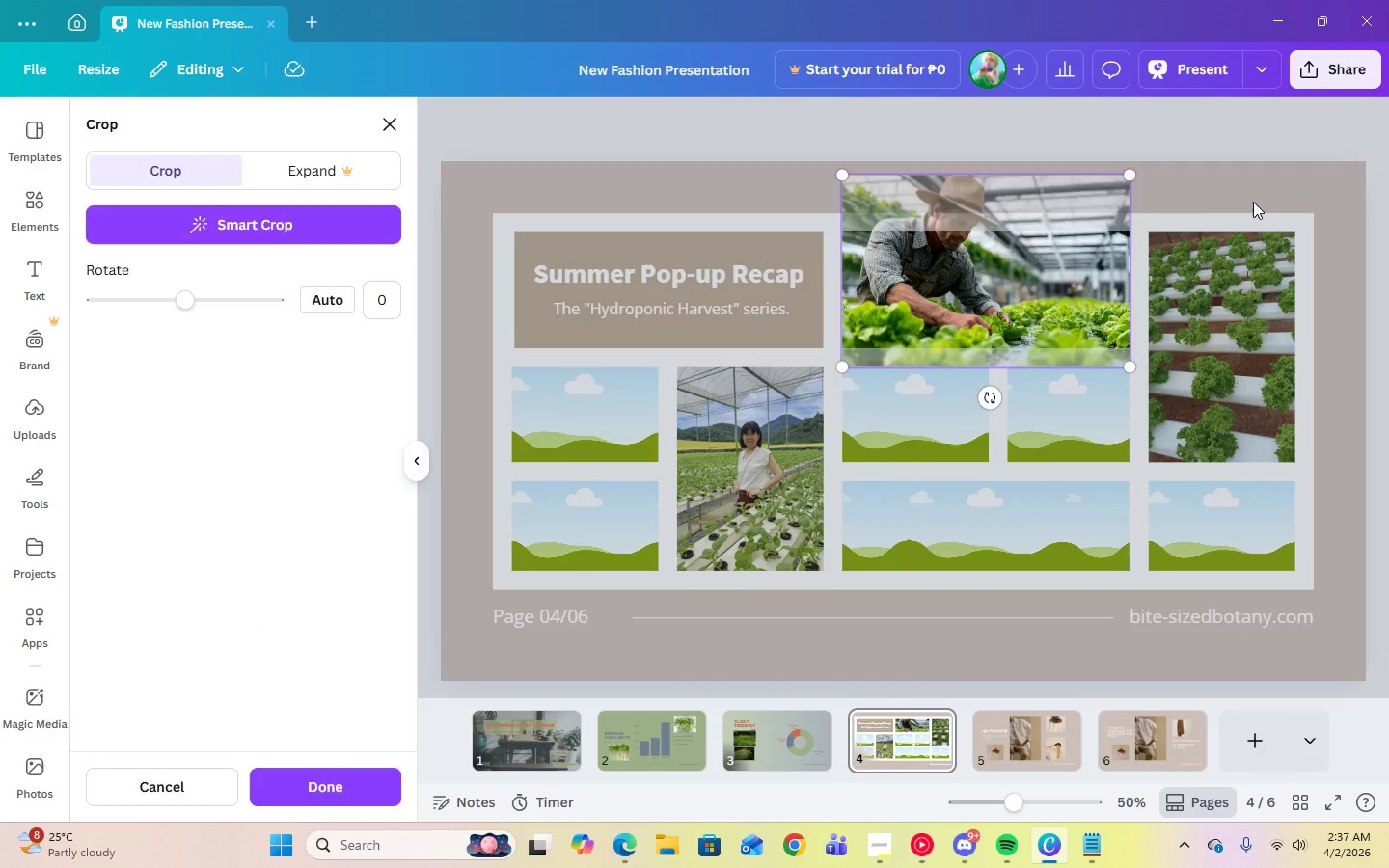 
left_click([1253, 202])
 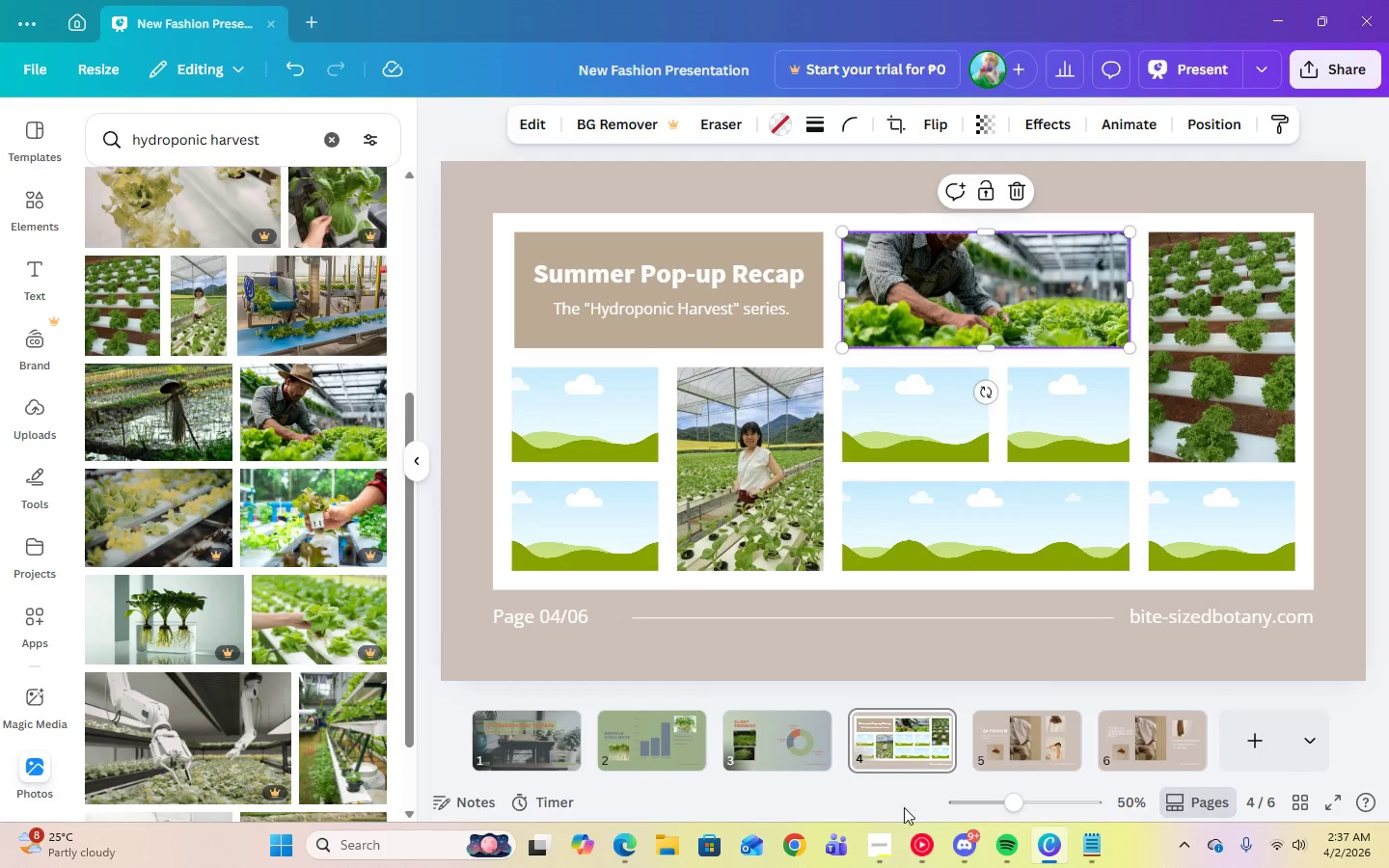 
left_click([920, 841])
 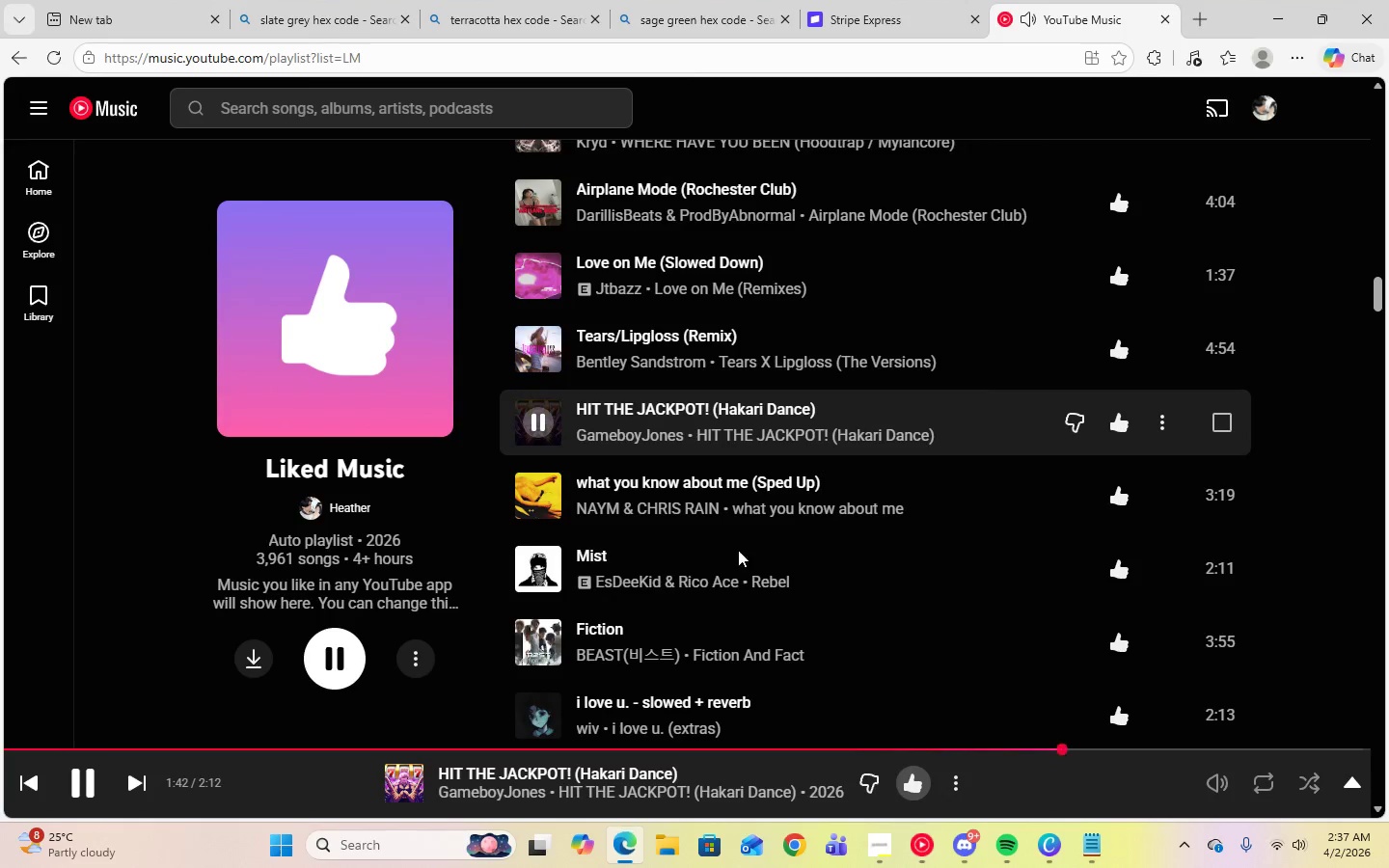 
scroll: coordinate [630, 469], scroll_direction: down, amount: 5.0
 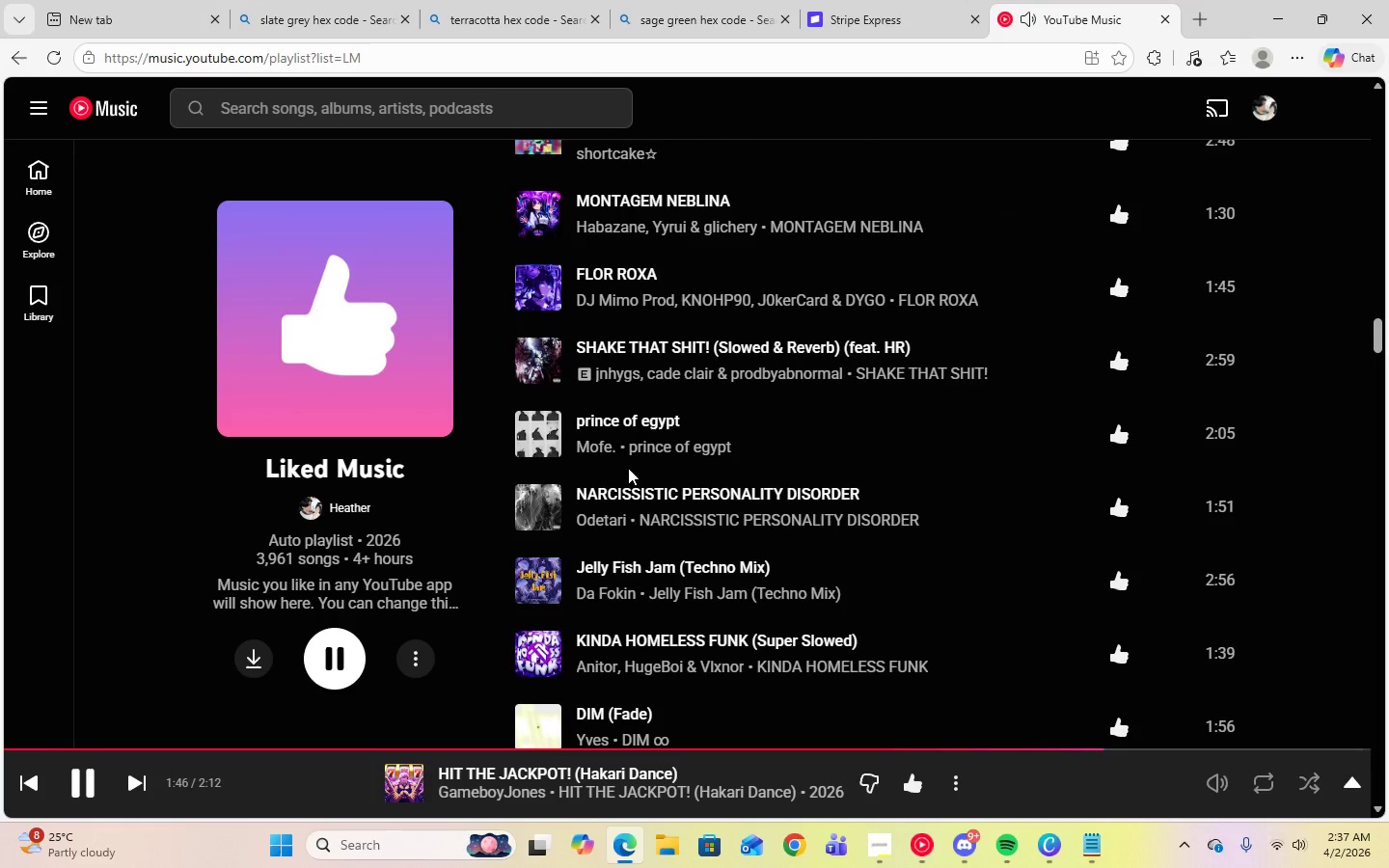 
scroll: coordinate [626, 466], scroll_direction: up, amount: 4.0
 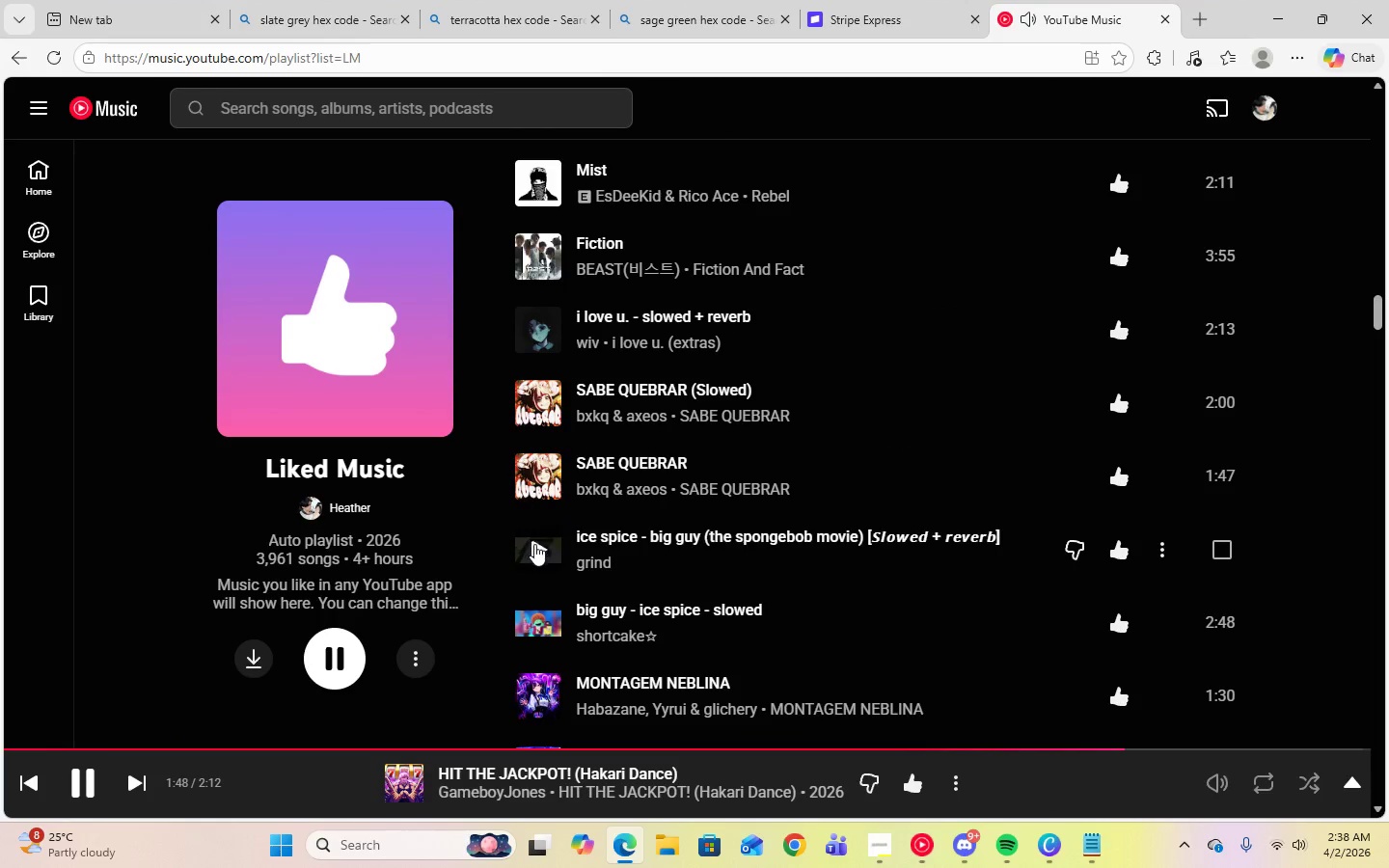 
left_click([537, 548])
 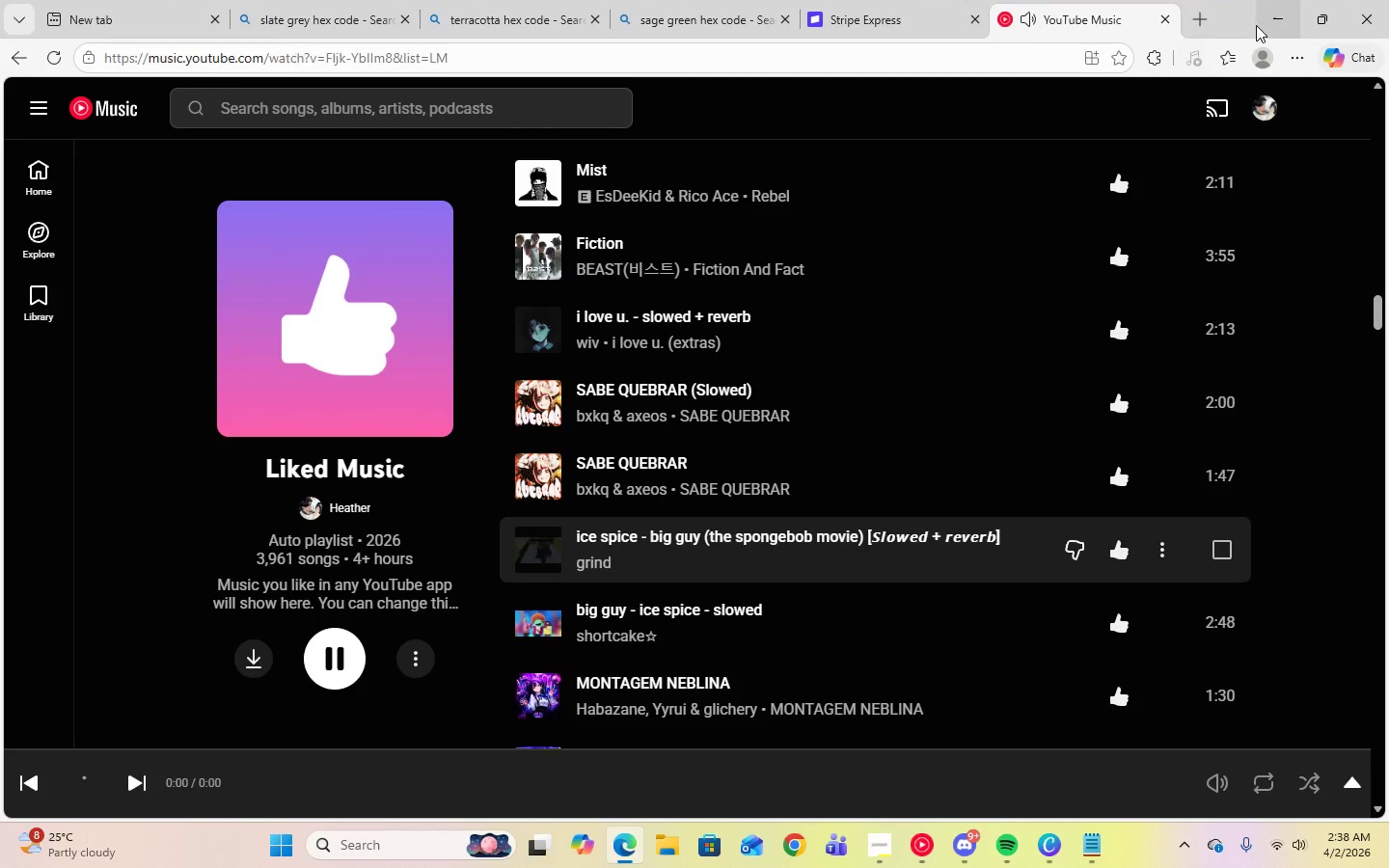 
left_click([1256, 25])
 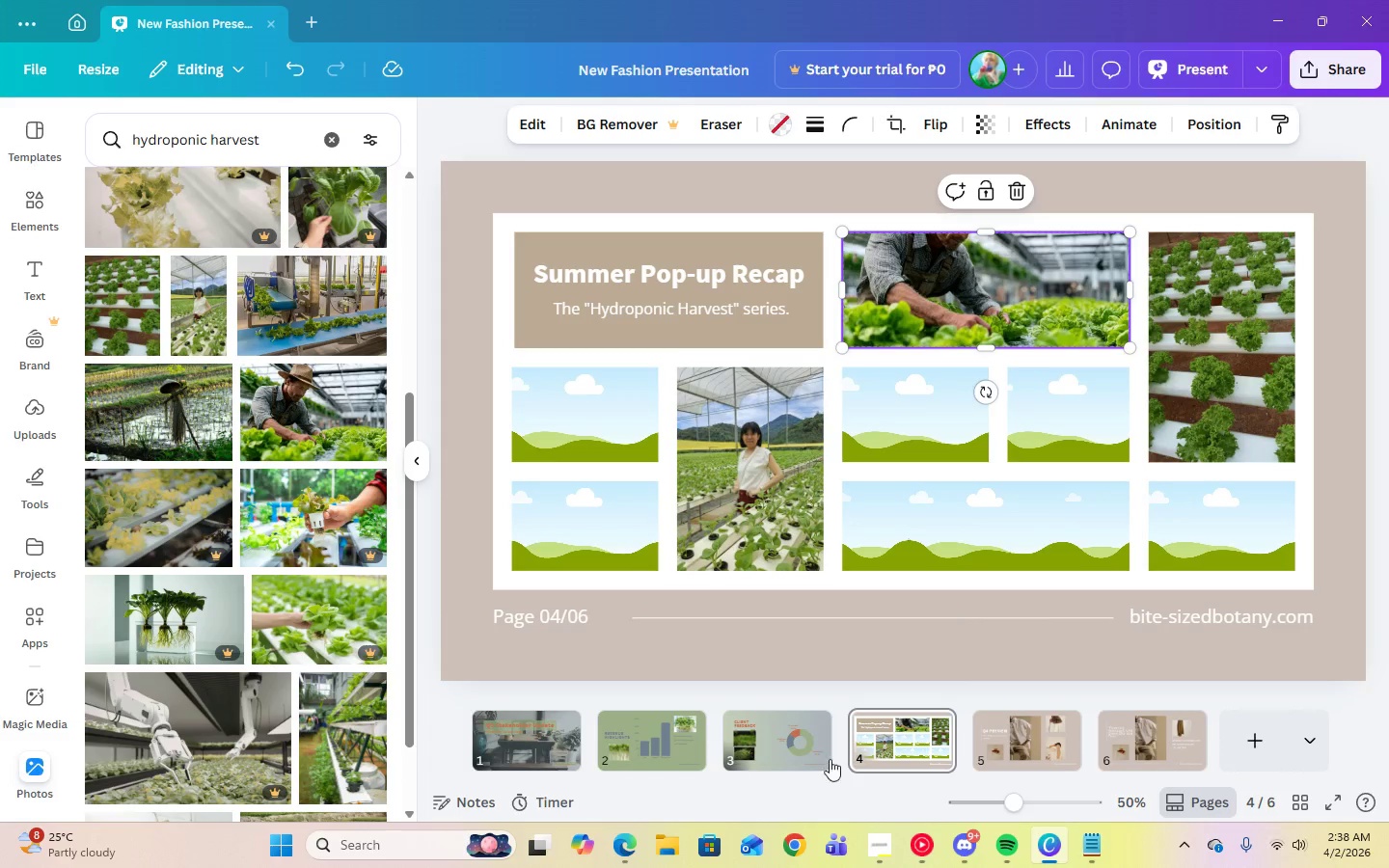 
left_click([871, 850])